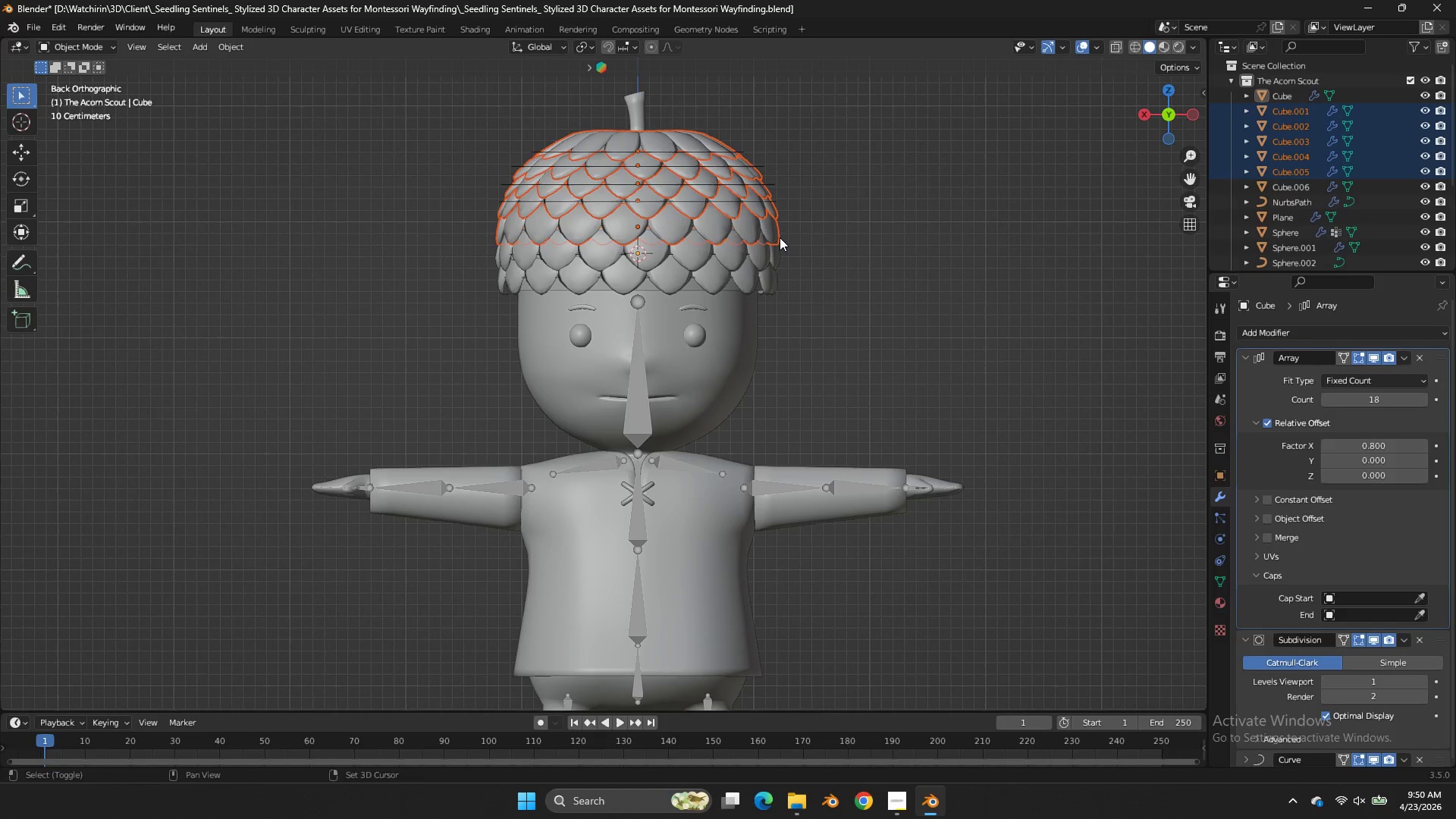 
triple_click([780, 237])
 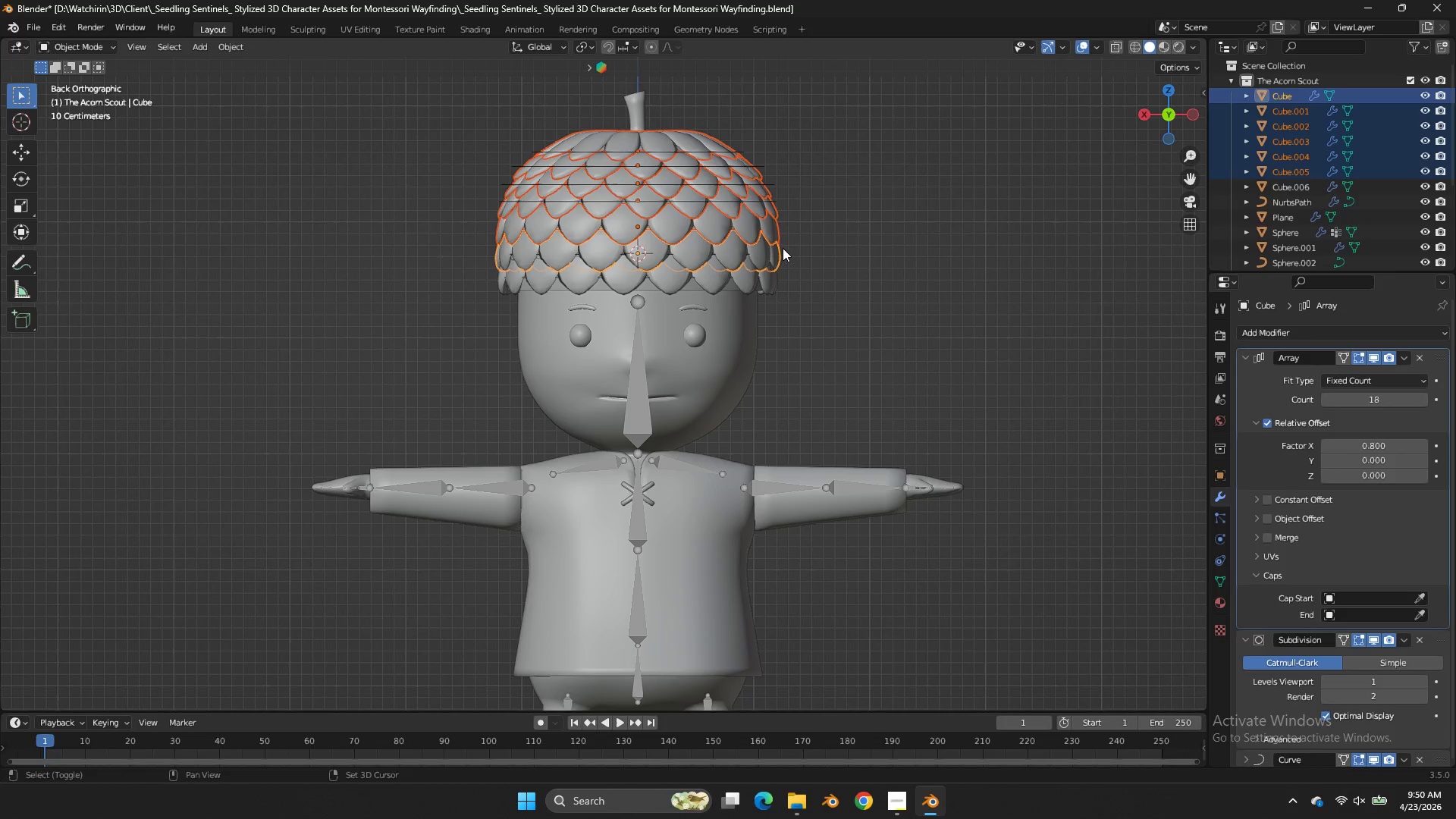 
triple_click([780, 237])
 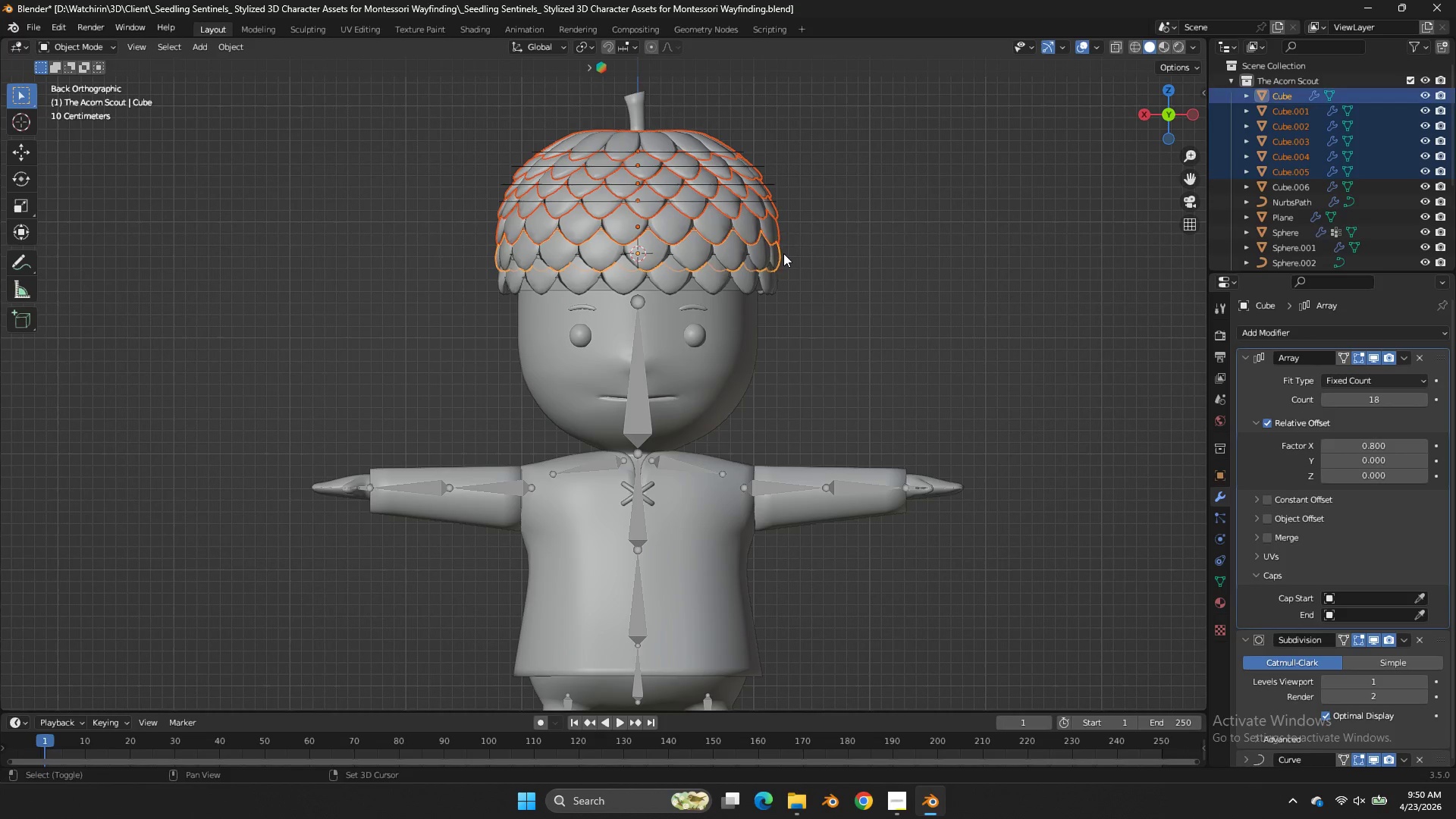 
triple_click([783, 253])
 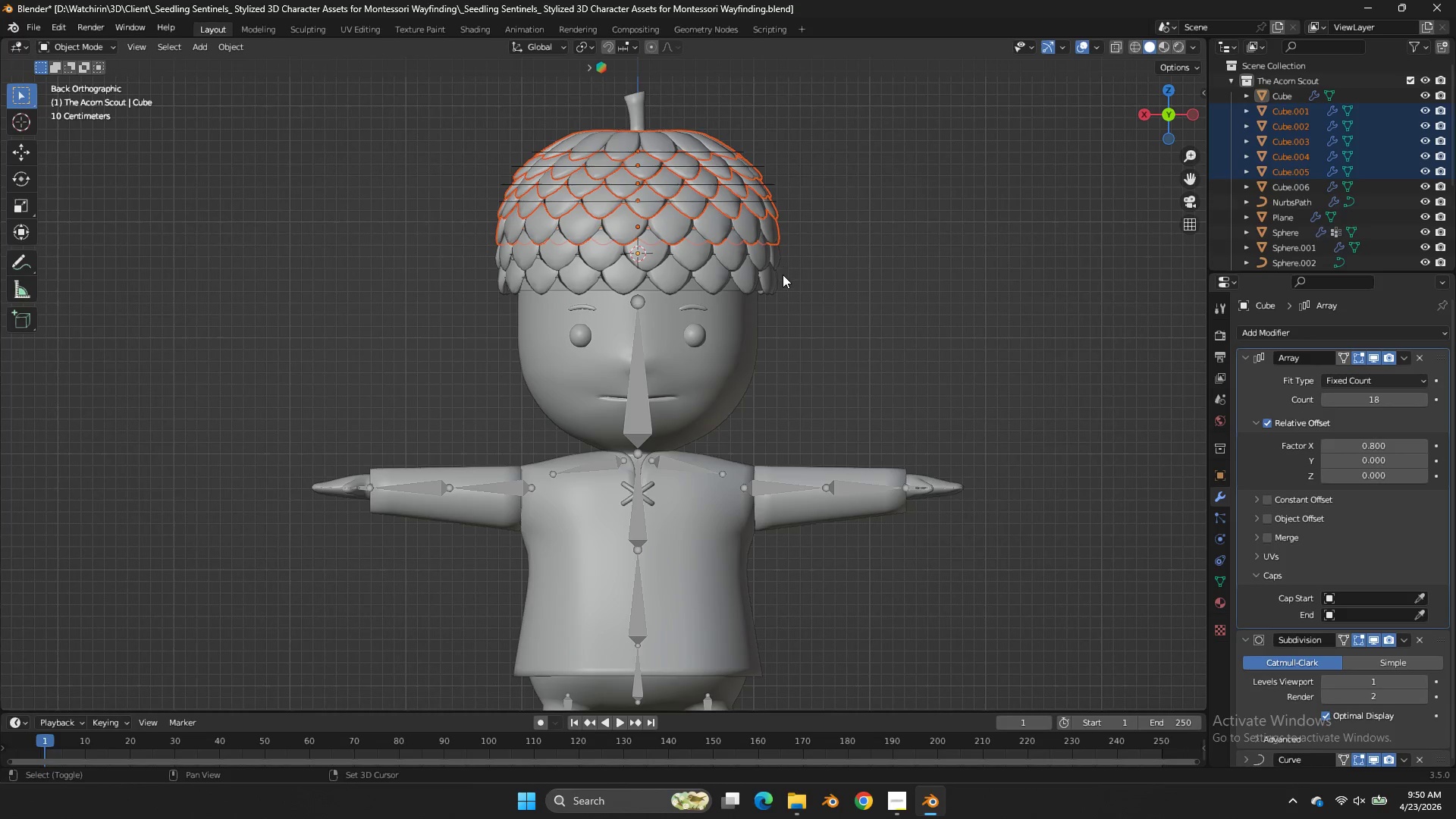 
triple_click([783, 275])
 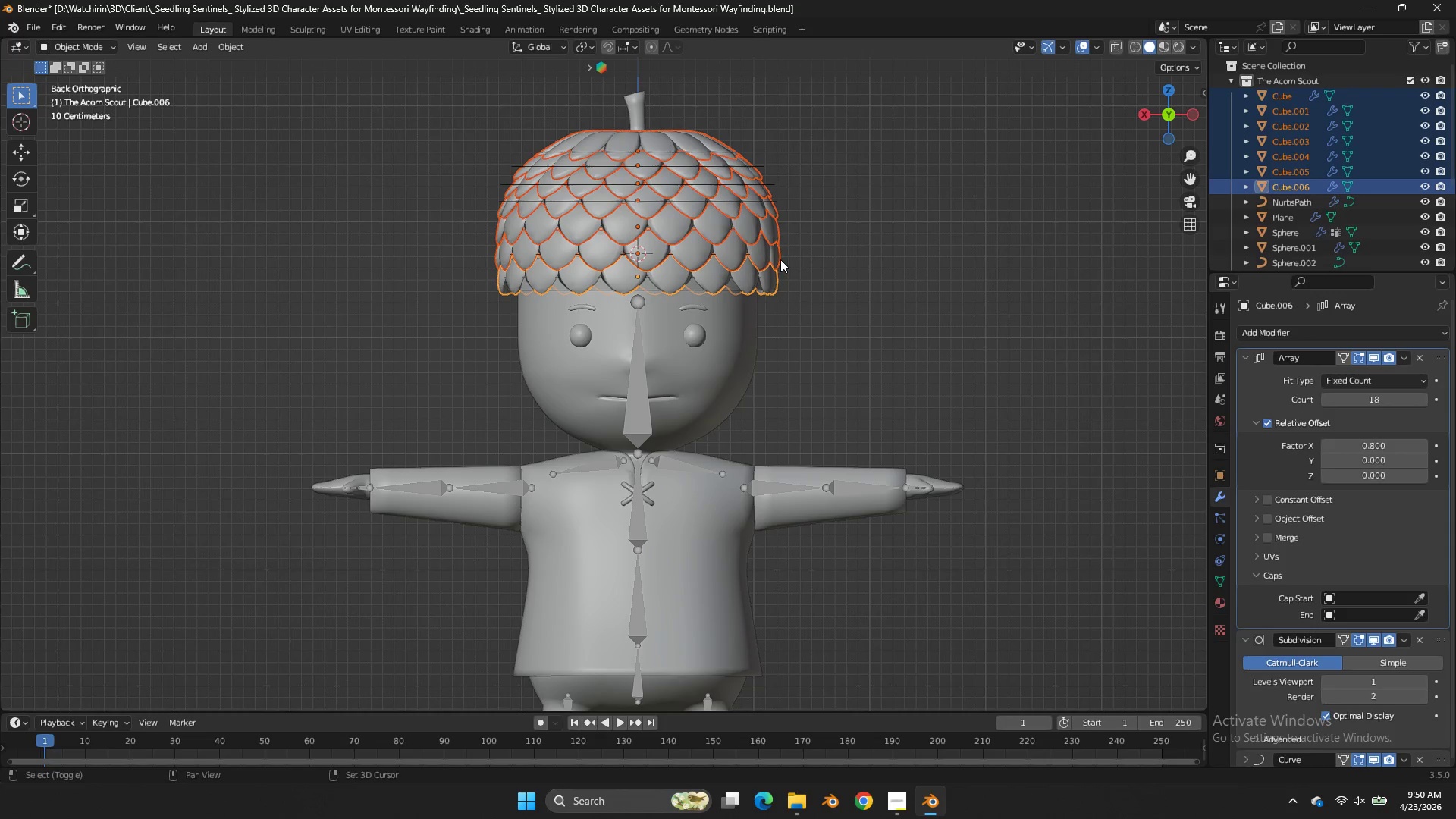 
triple_click([783, 275])
 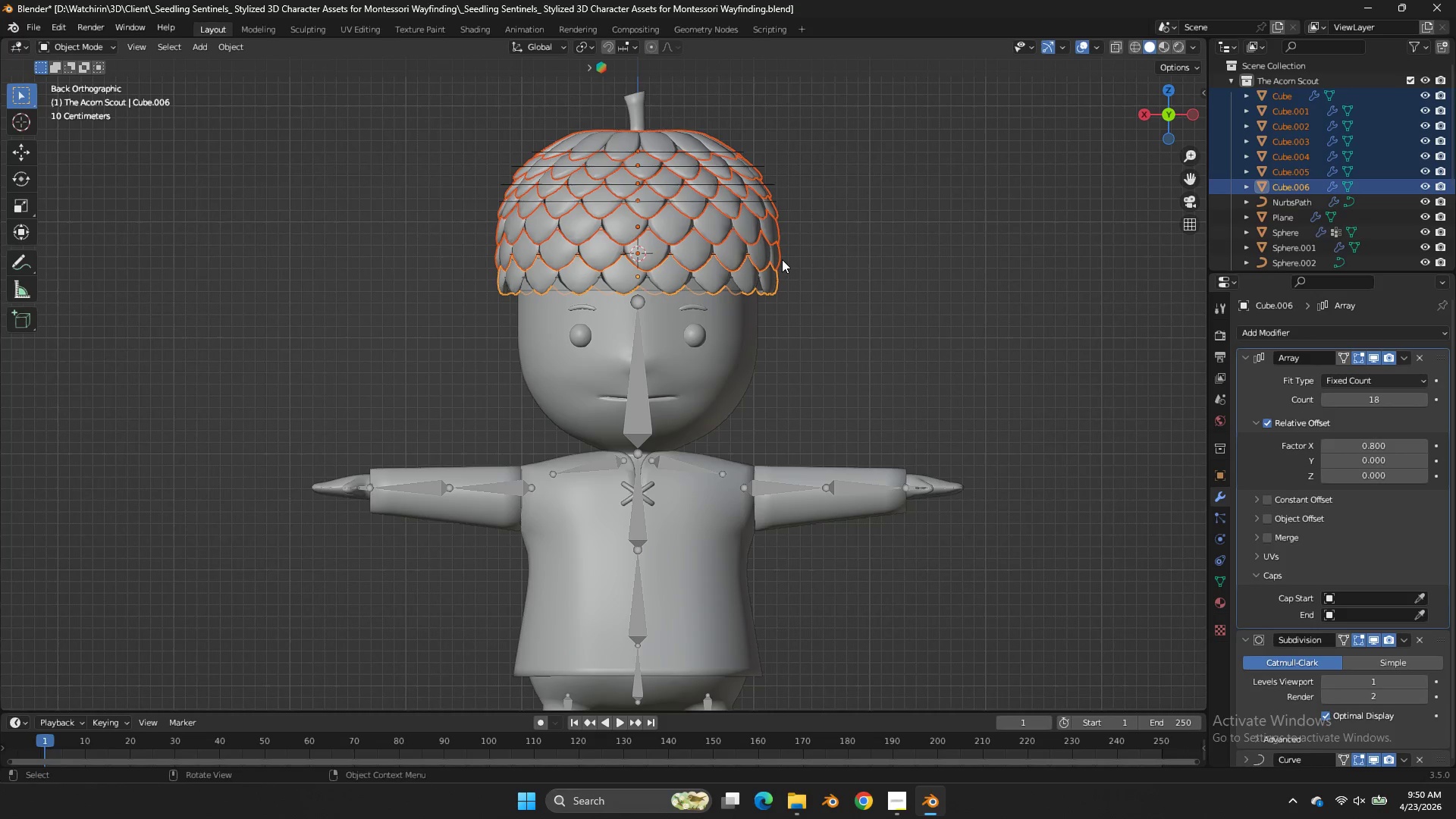 
right_click([782, 259])
 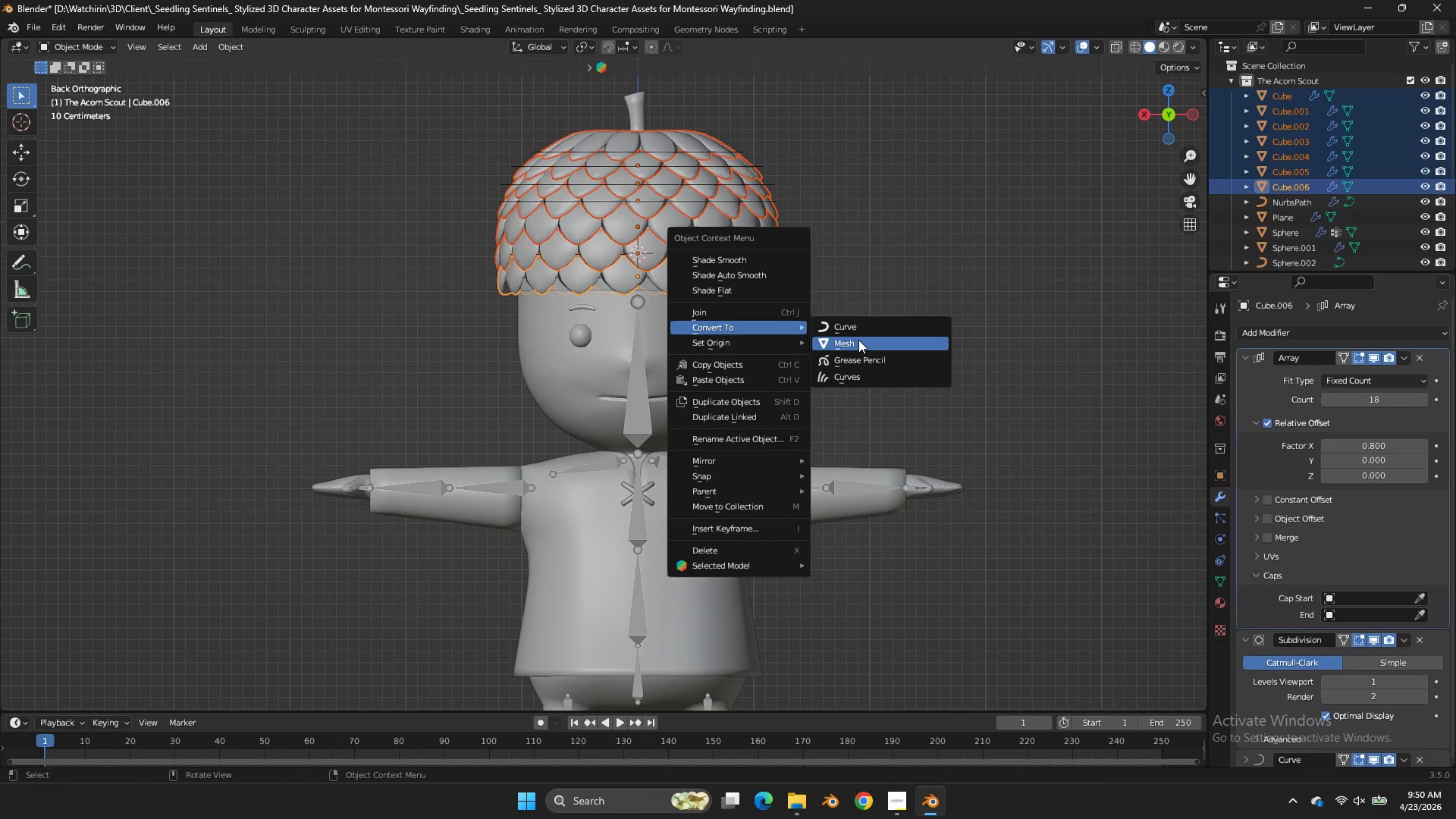 
left_click([864, 347])
 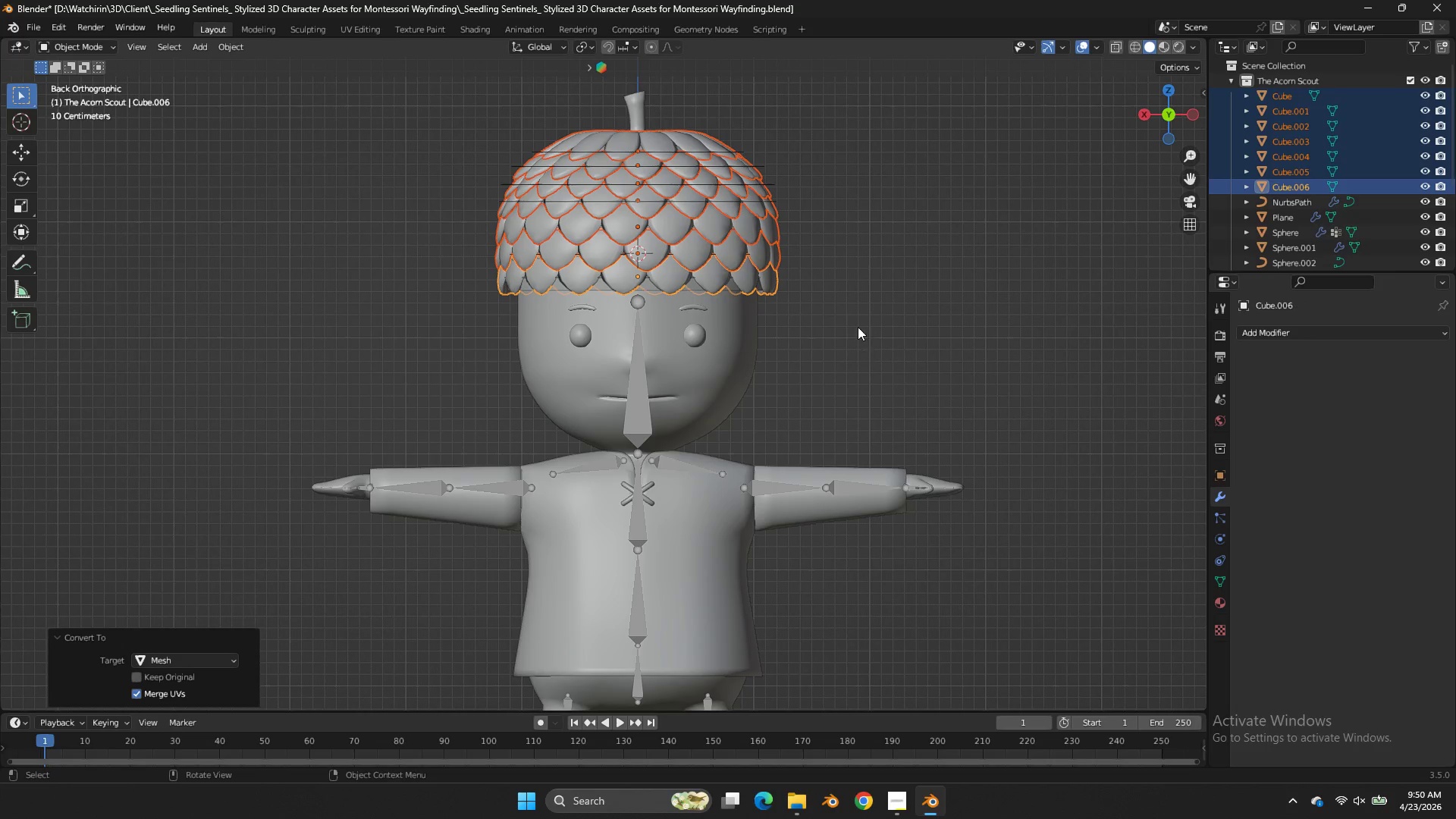 
double_click([864, 347])
 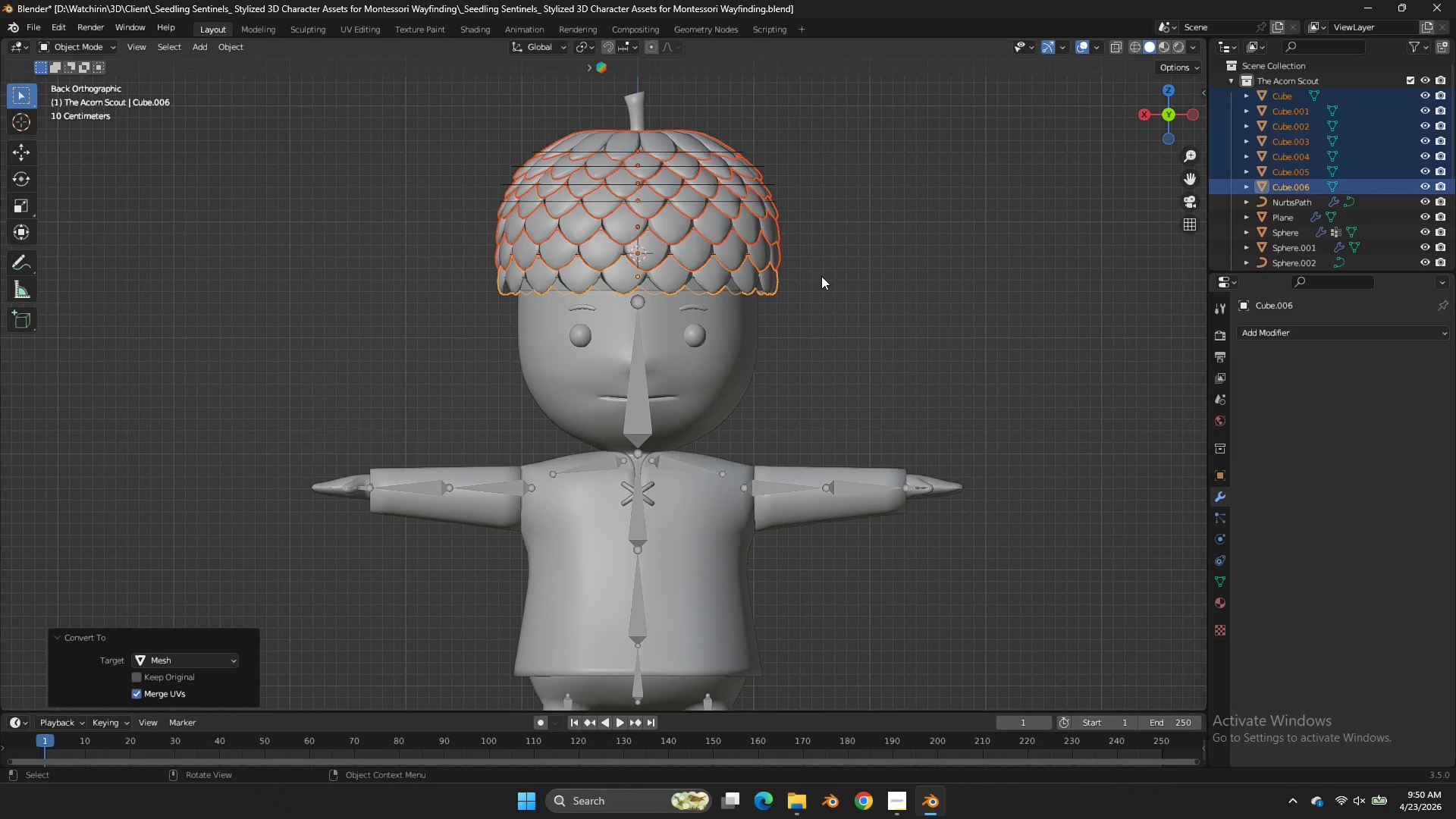 
key(Tab)
 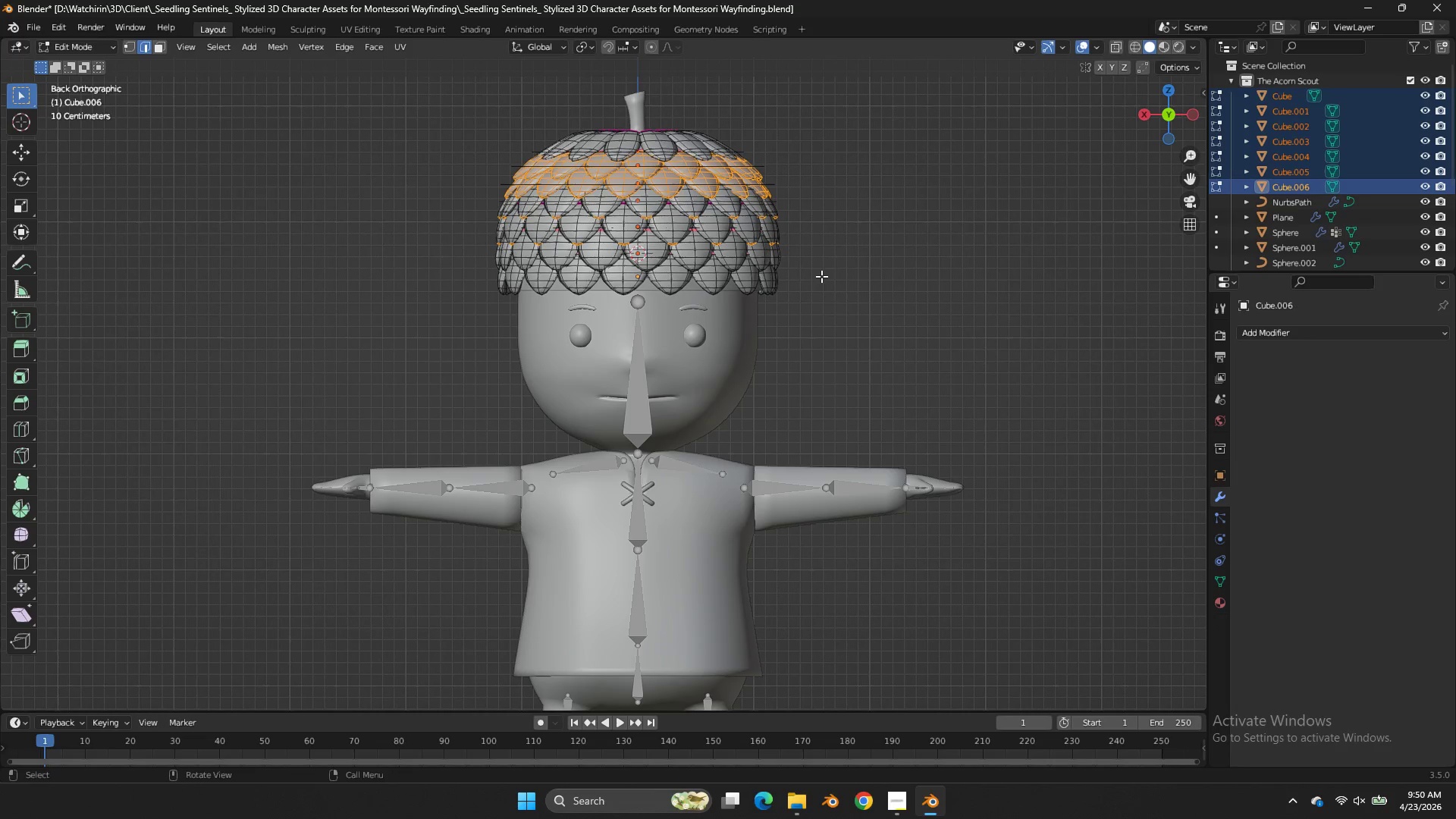 
key(Tab)
 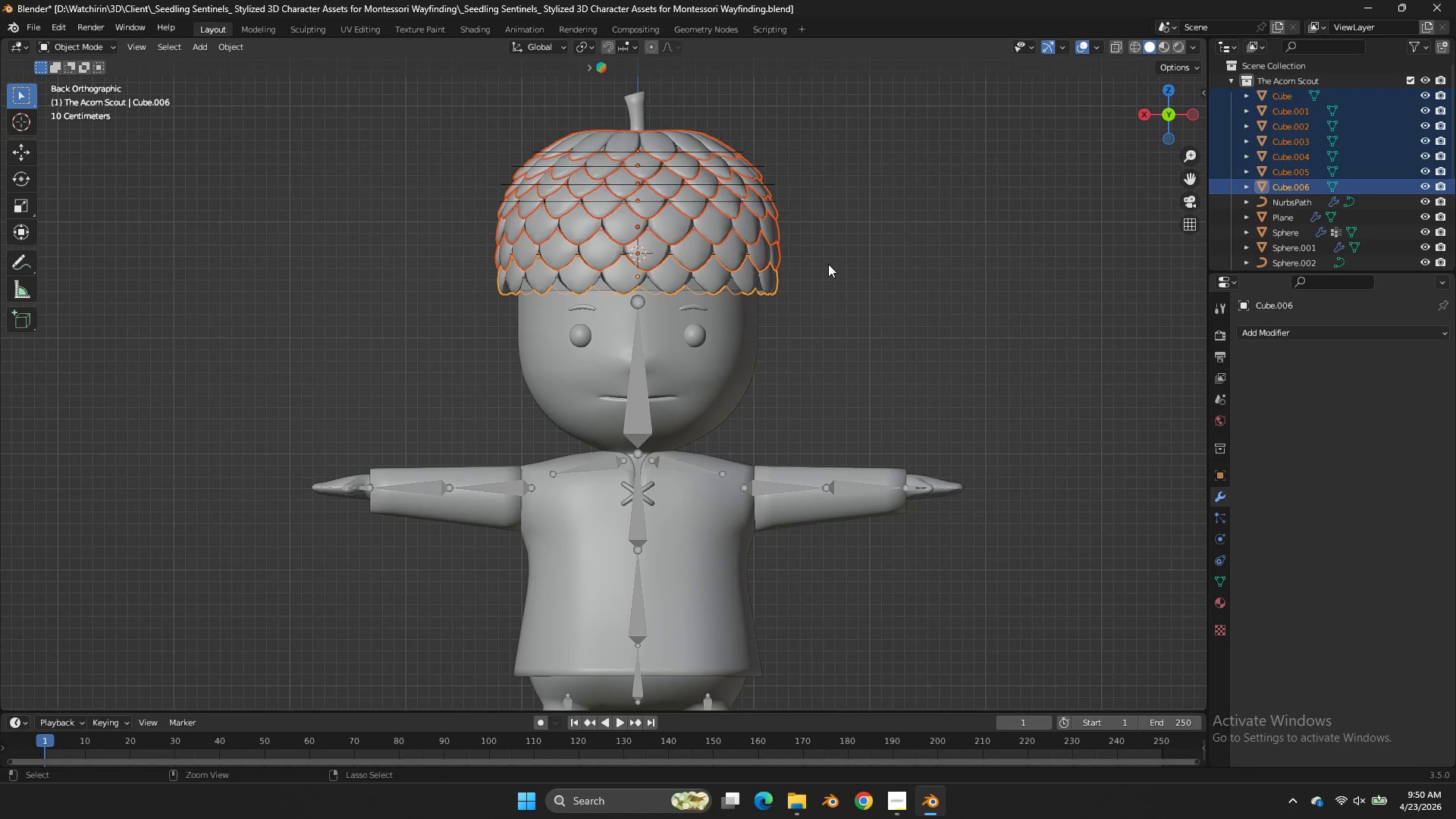 
key(Control+J)
 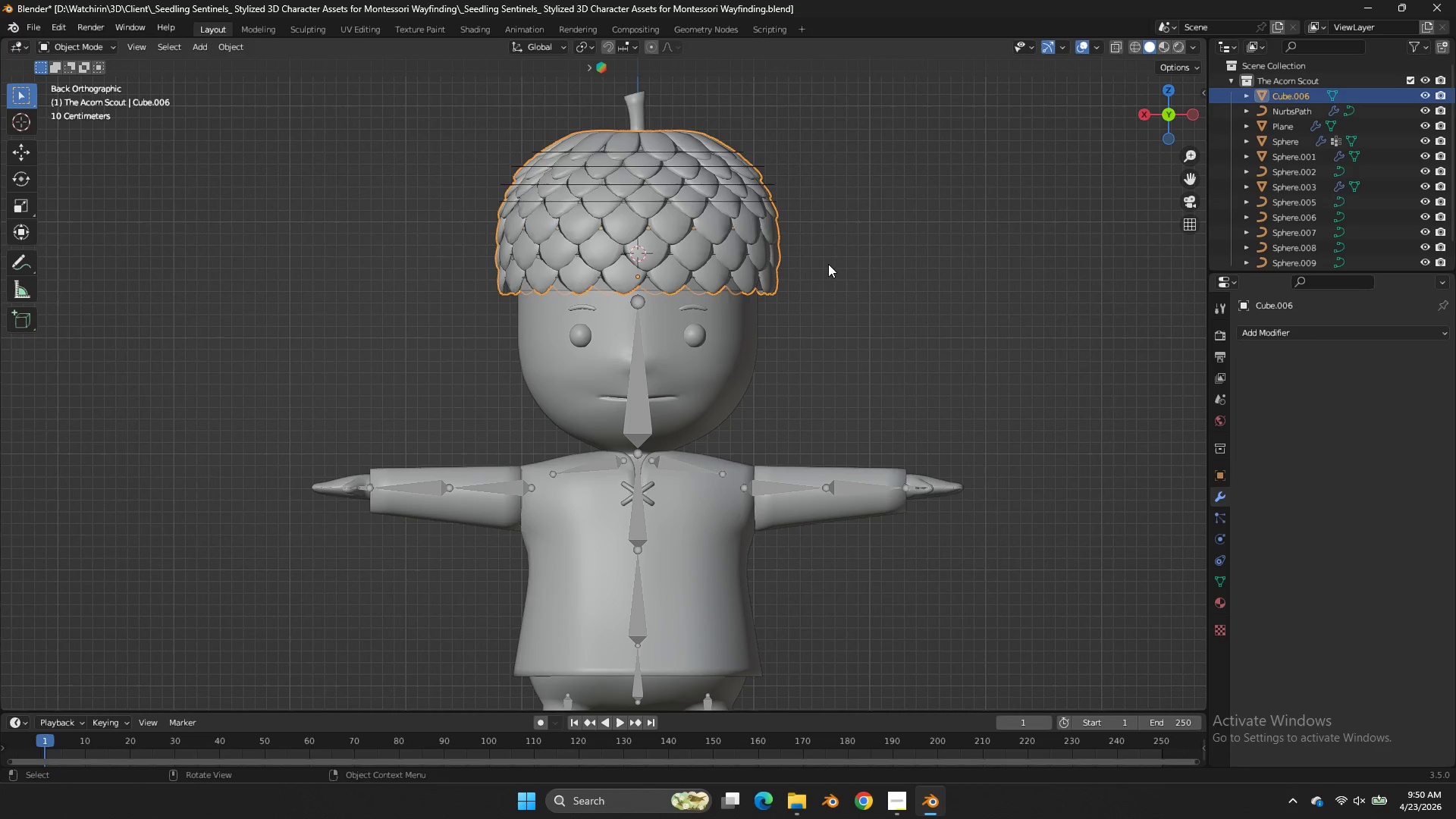 
key(Tab)
 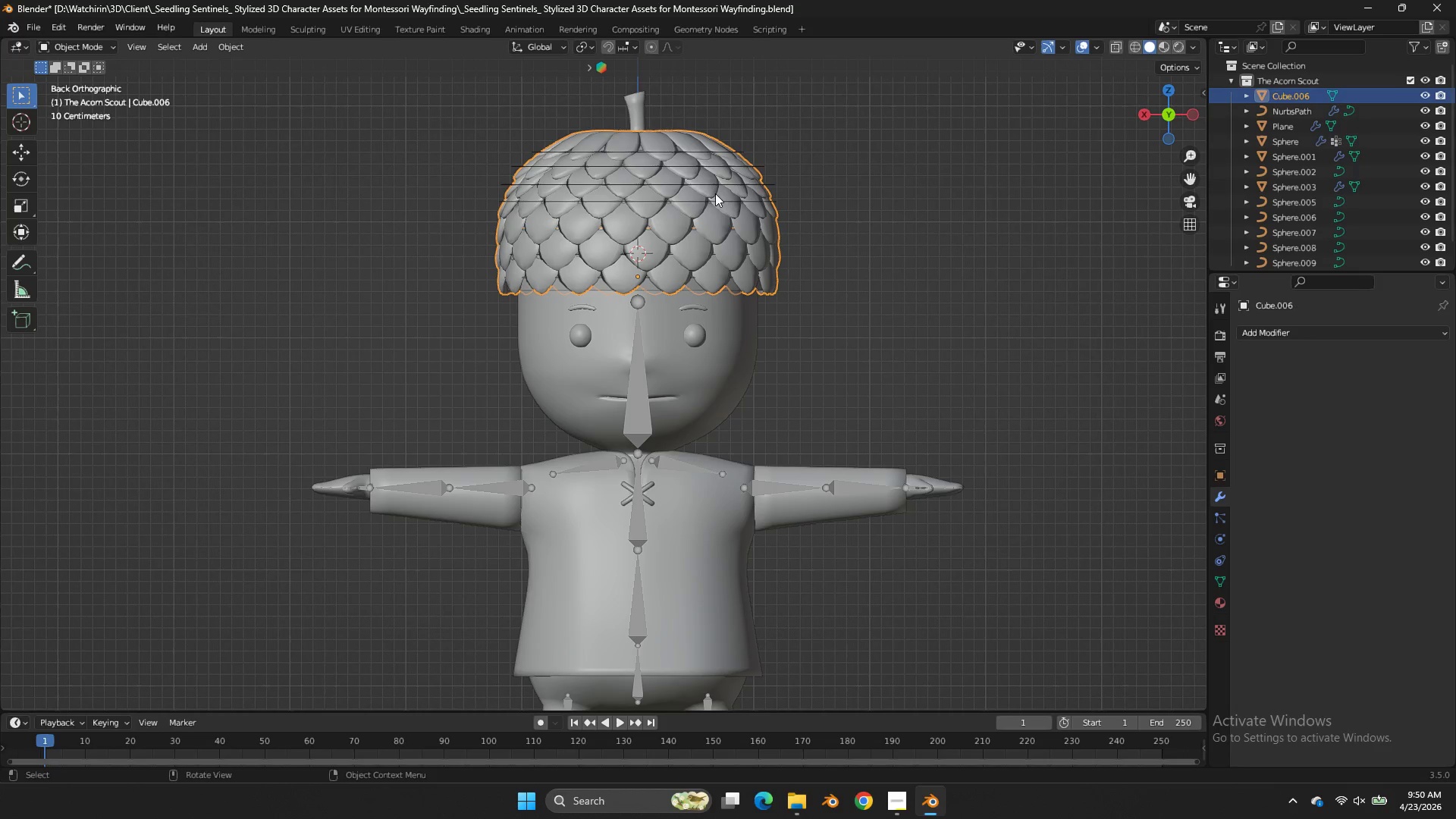 
key(Tab)
 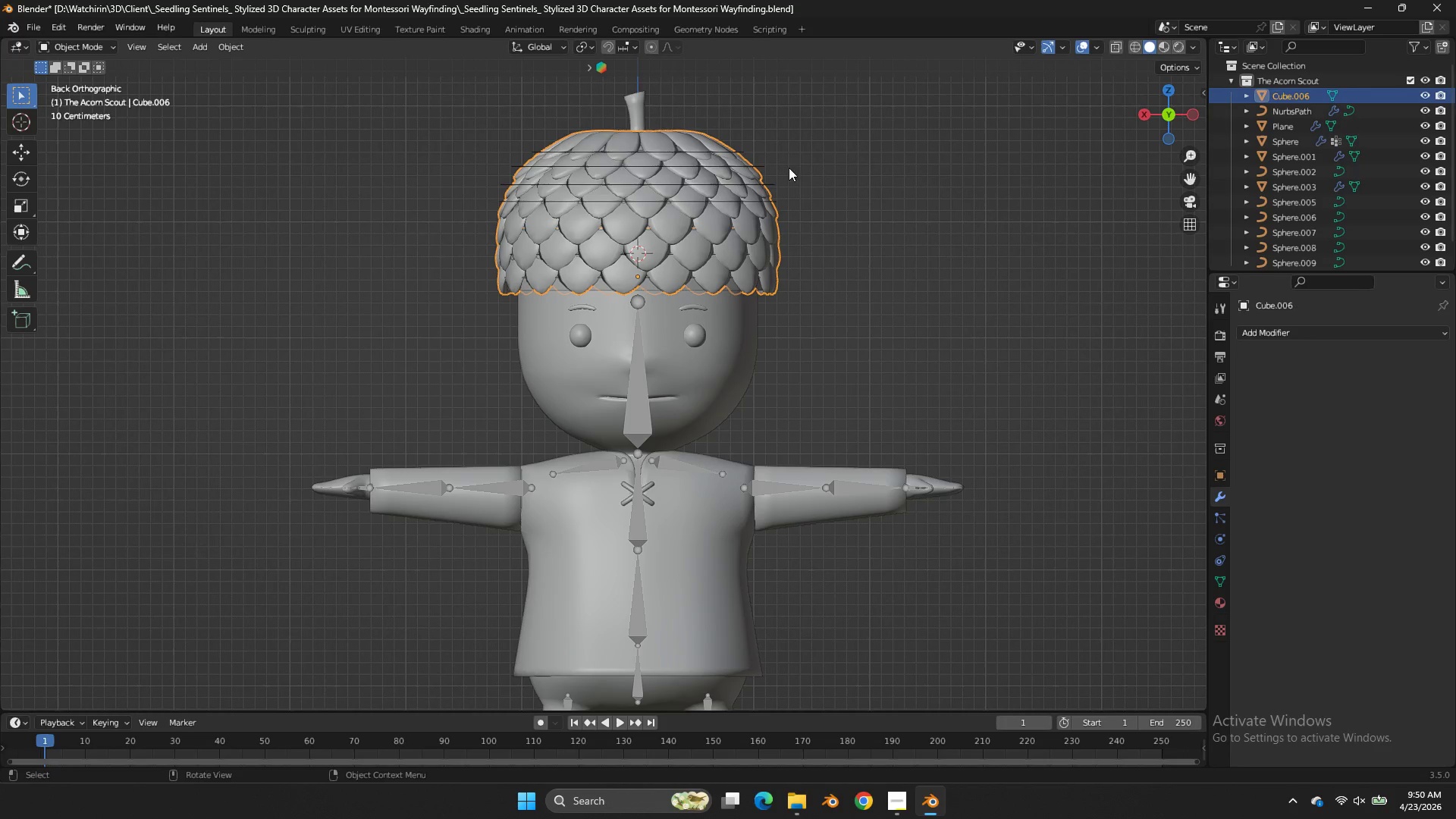 
key(H)
 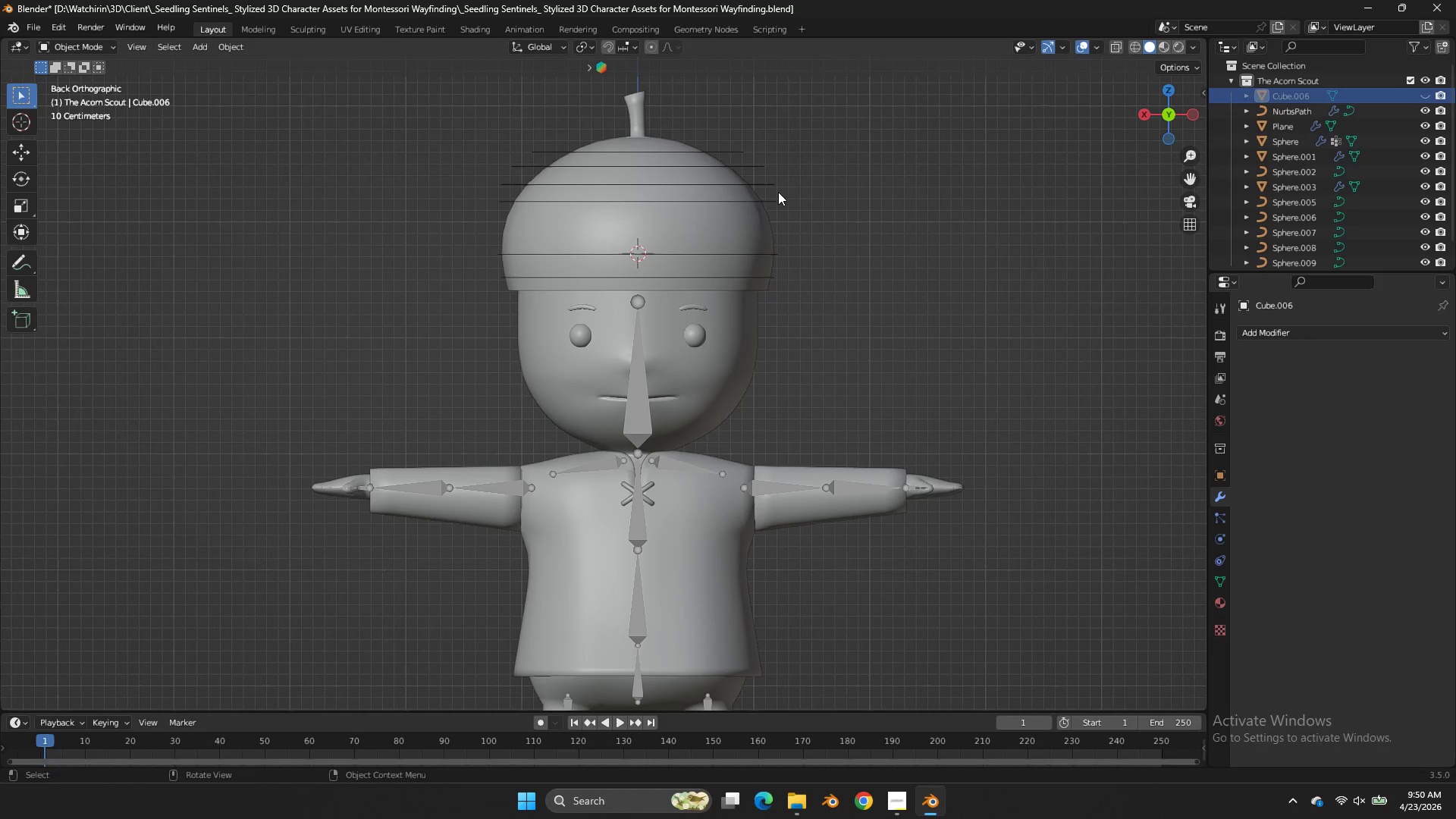 
left_click([778, 192])
 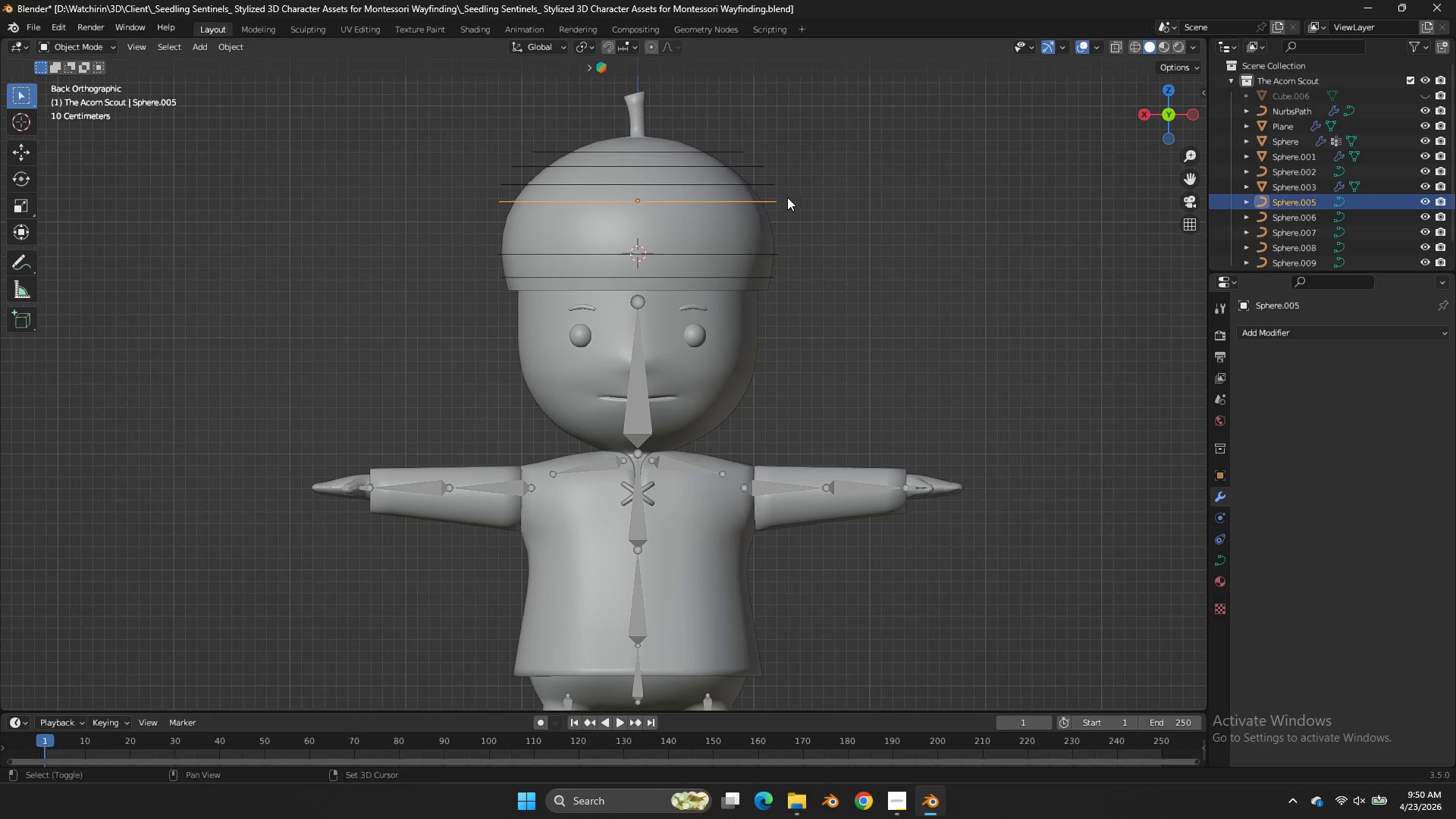 
hold_key(key=ShiftLeft, duration=1.83)
double_click([777, 184])
 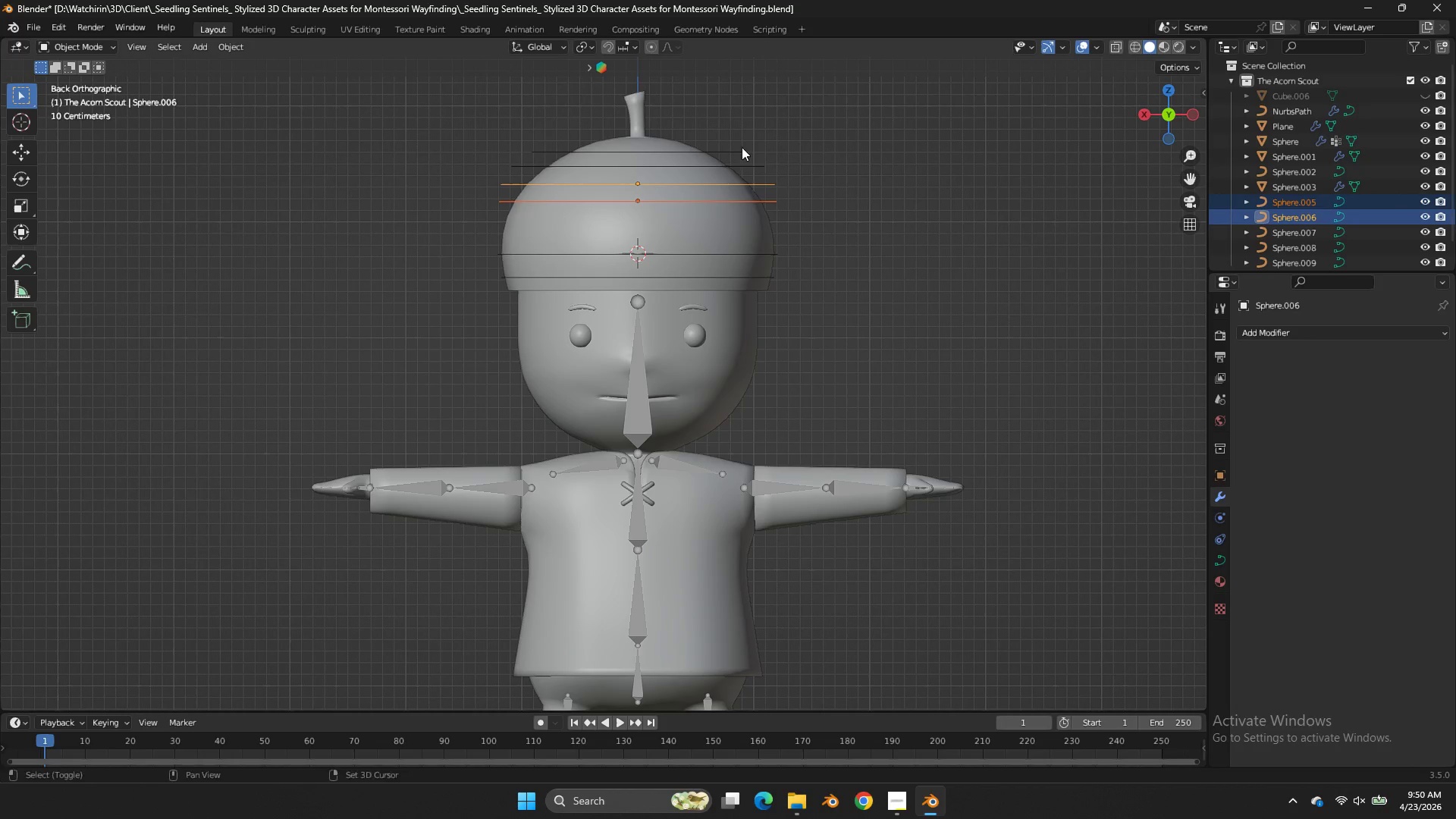 
triple_click([758, 172])
 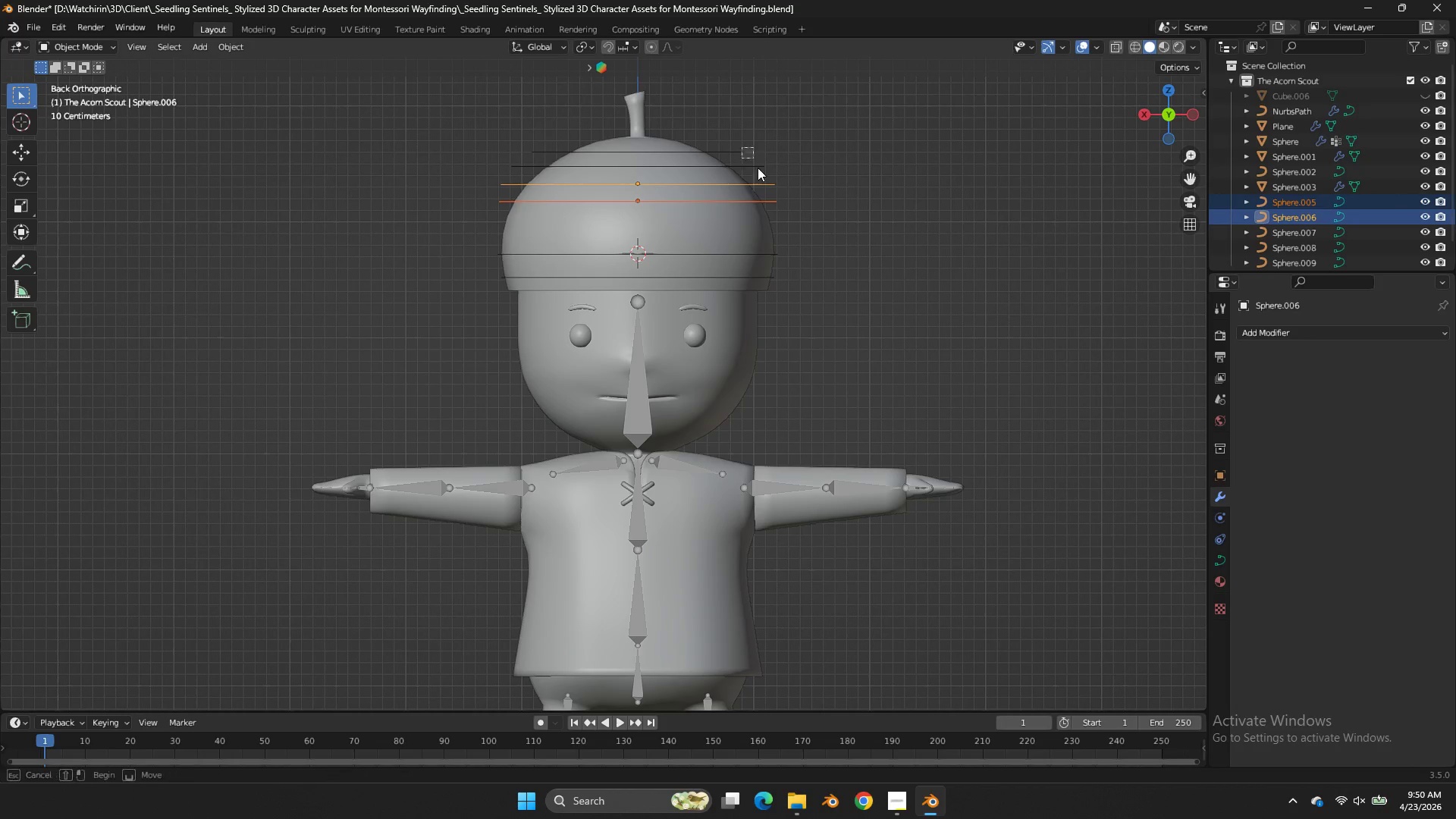 
left_click_drag(start_coordinate=[742, 147], to_coordinate=[758, 172])
 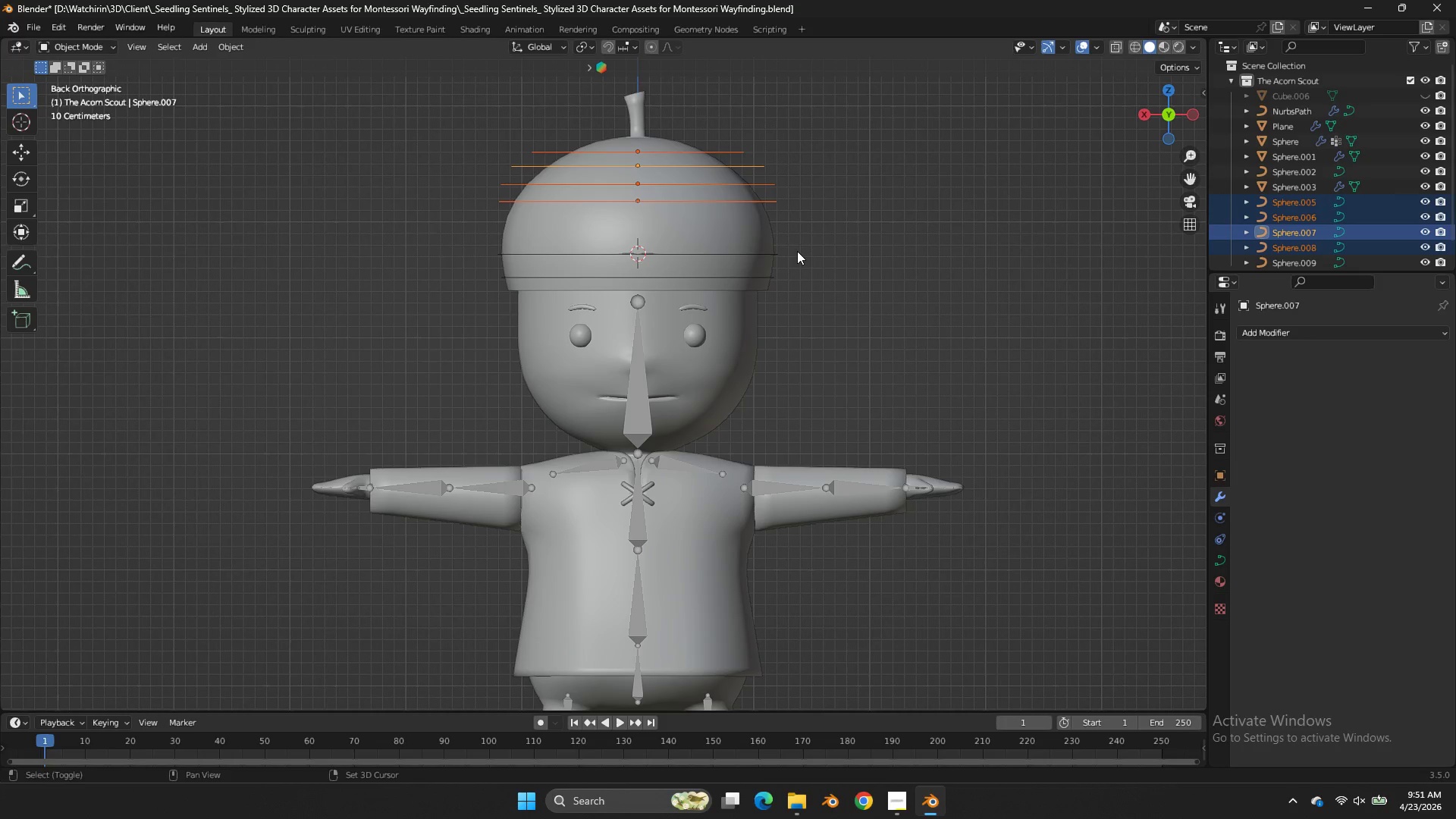 
hold_key(key=ShiftLeft, duration=1.5)
double_click([786, 275])
 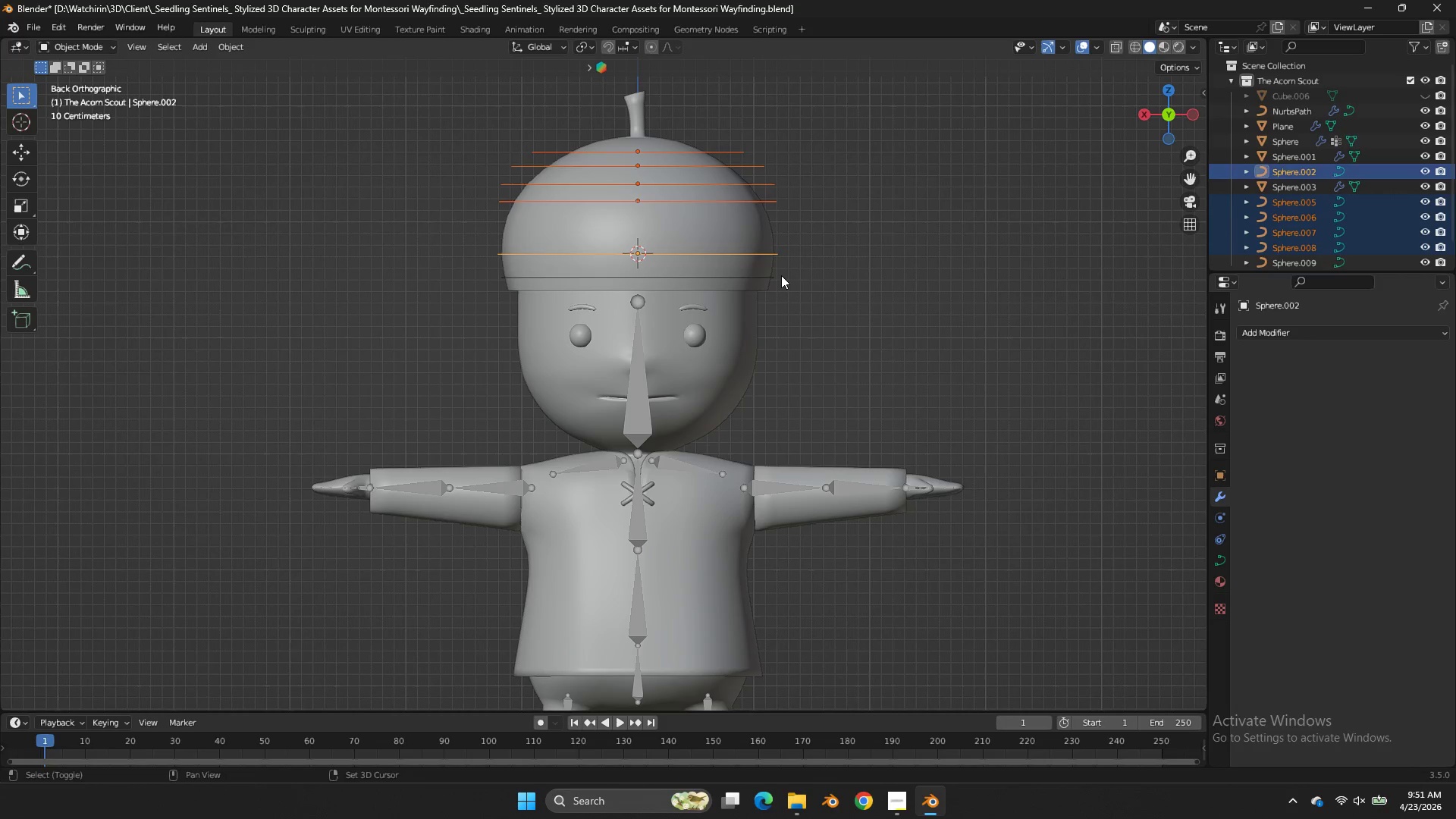 
triple_click([781, 275])
 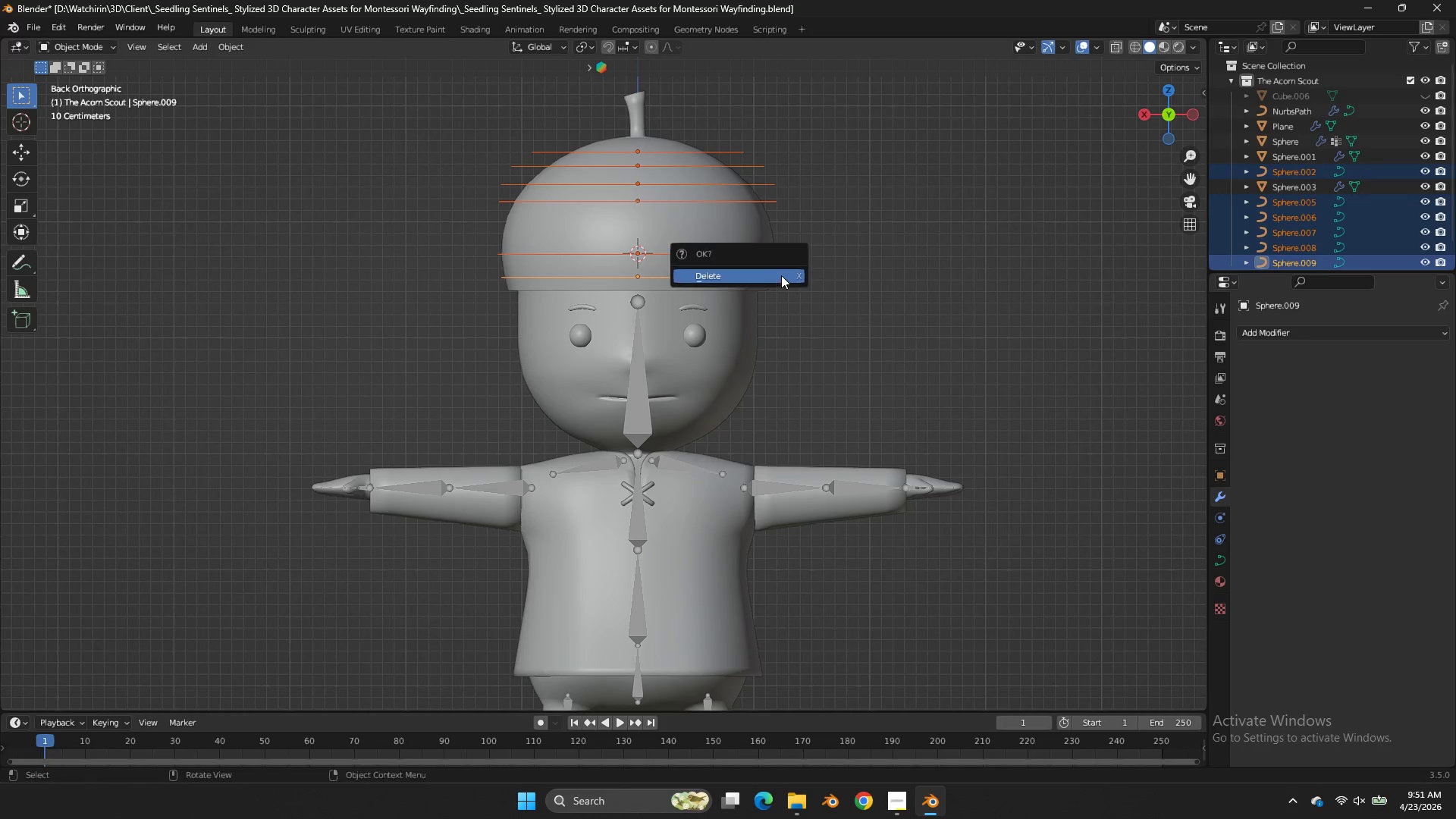 
key(X)
 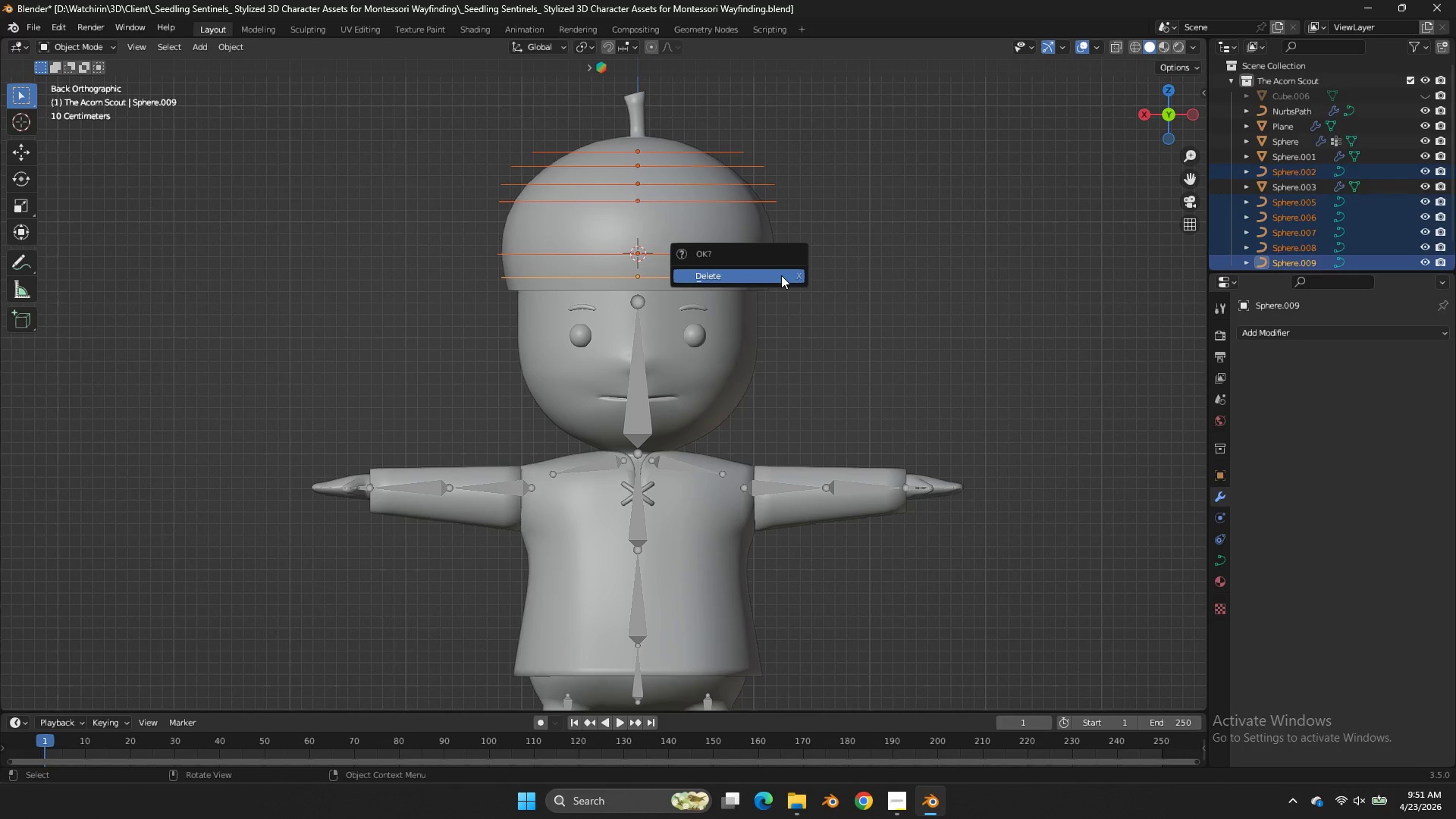 
left_click([781, 275])
 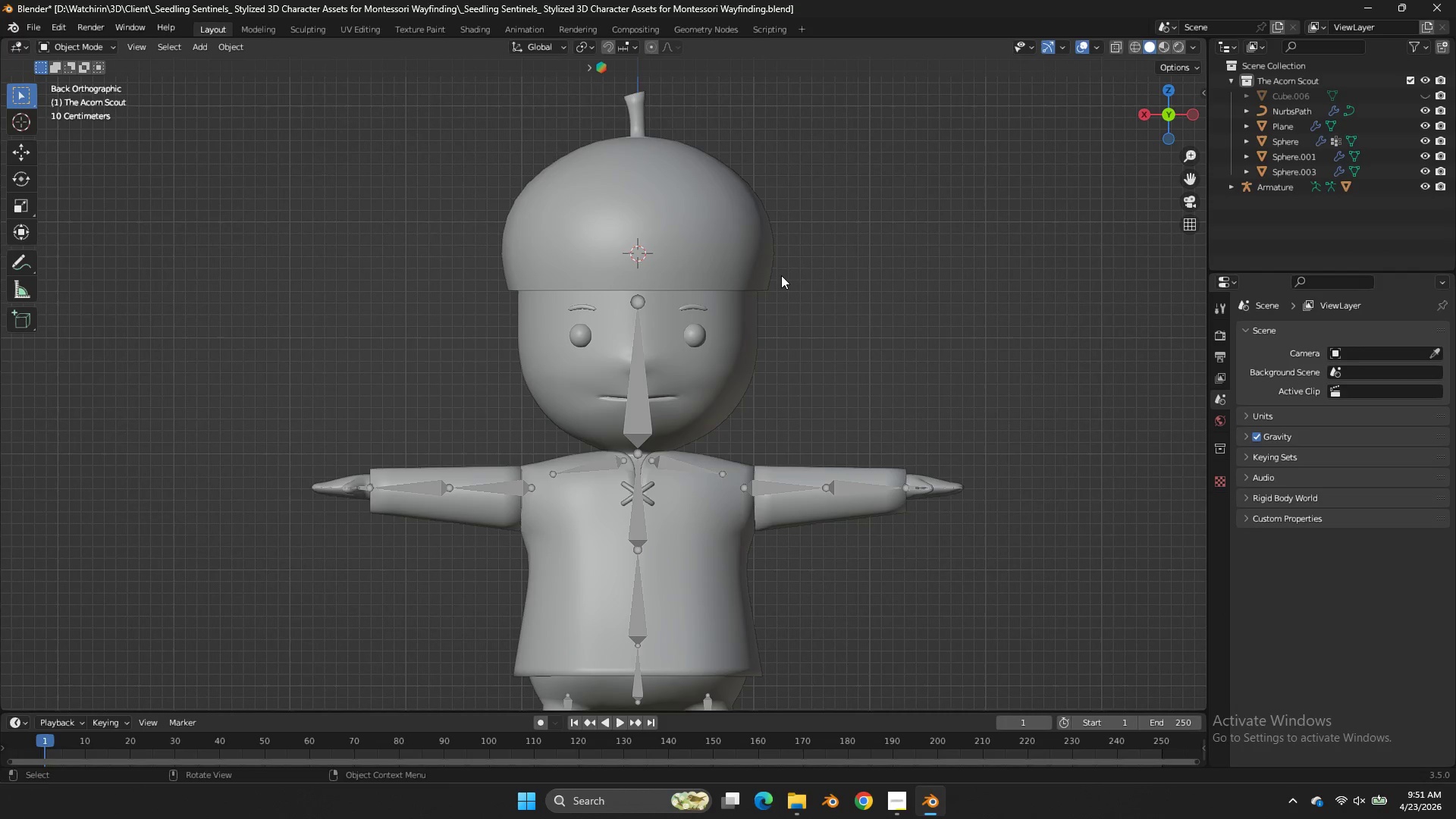 
key(Tab)
 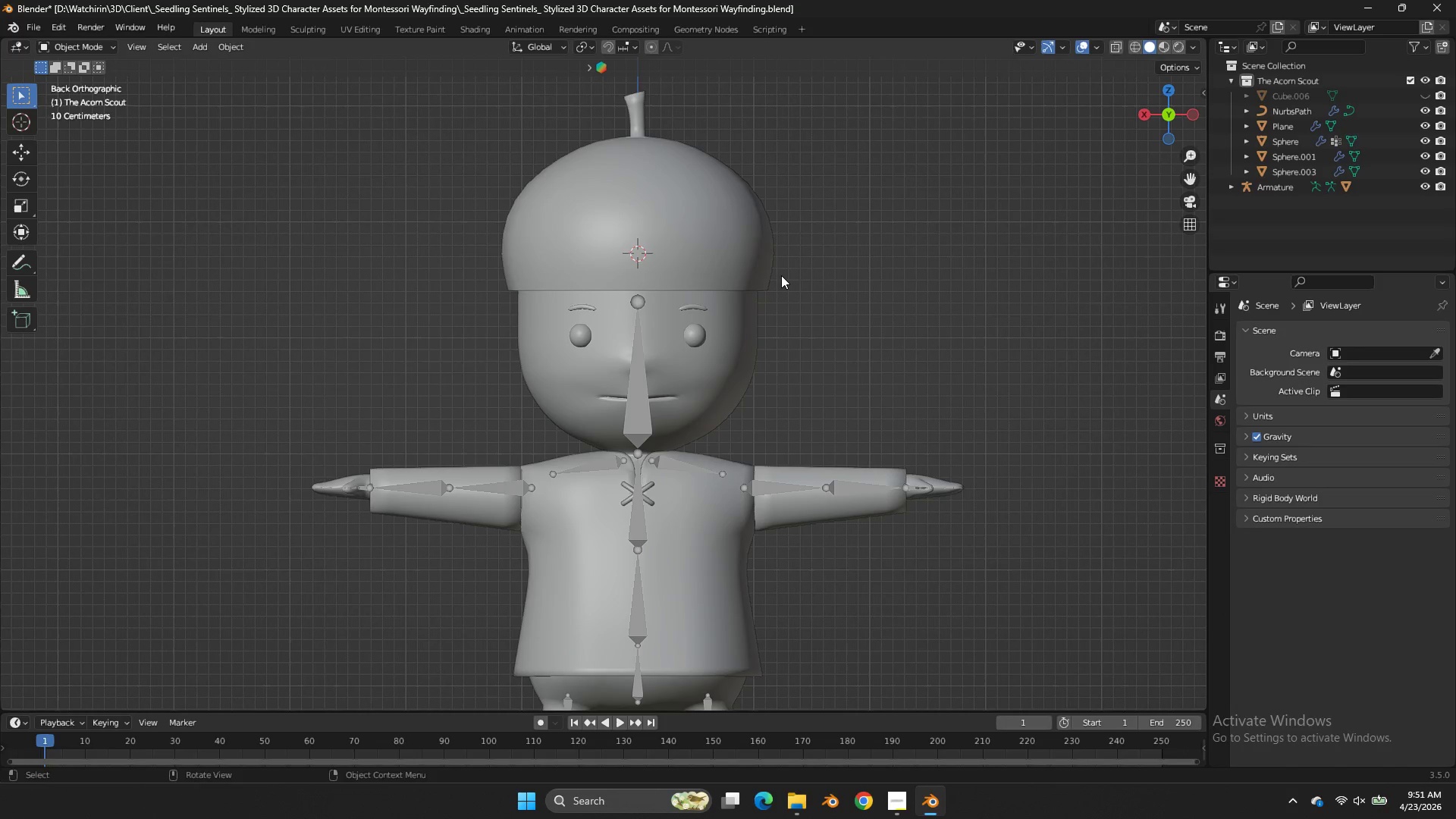 
key(Alt+AltLeft)
 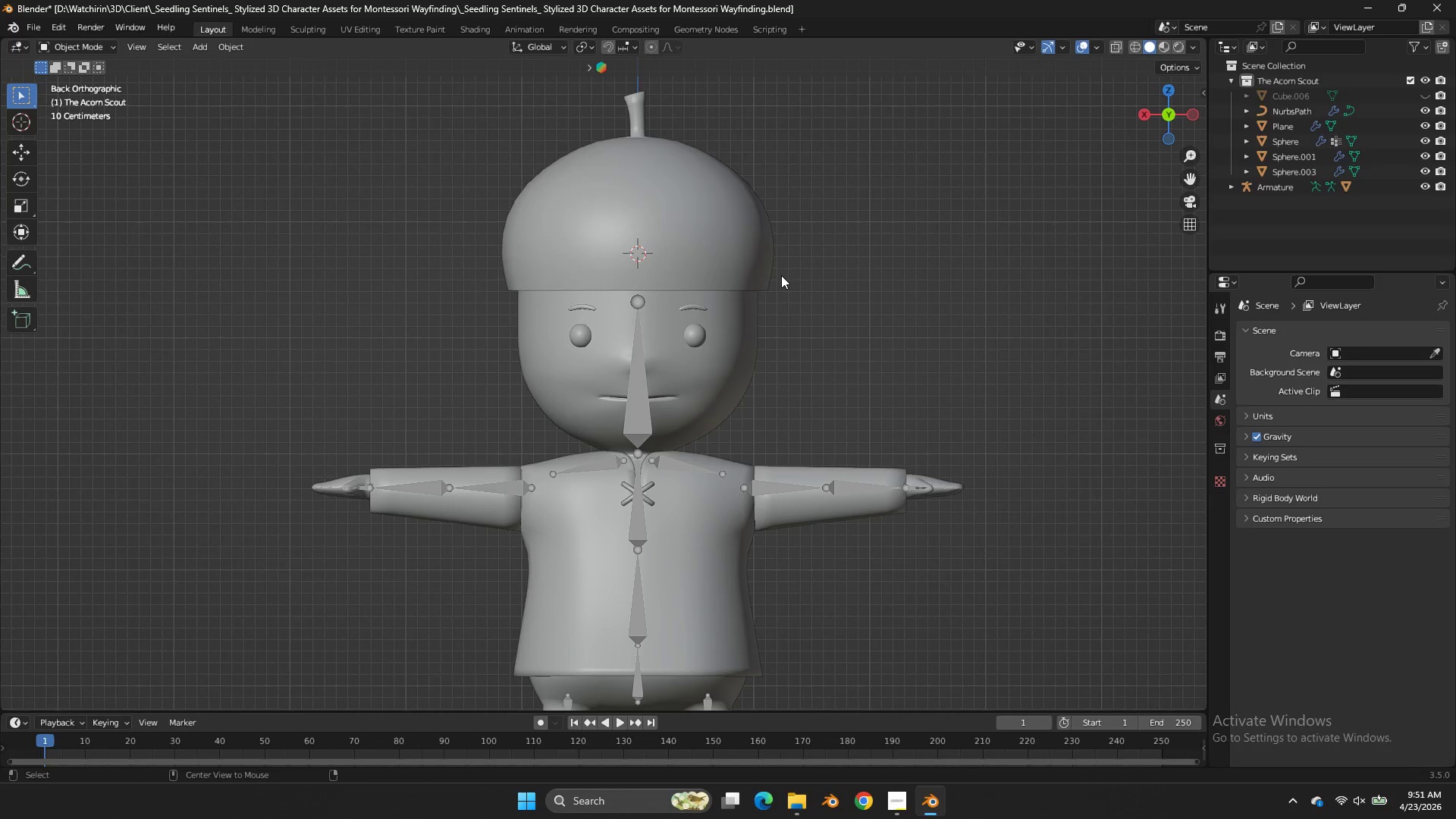 
key(Alt+H)
 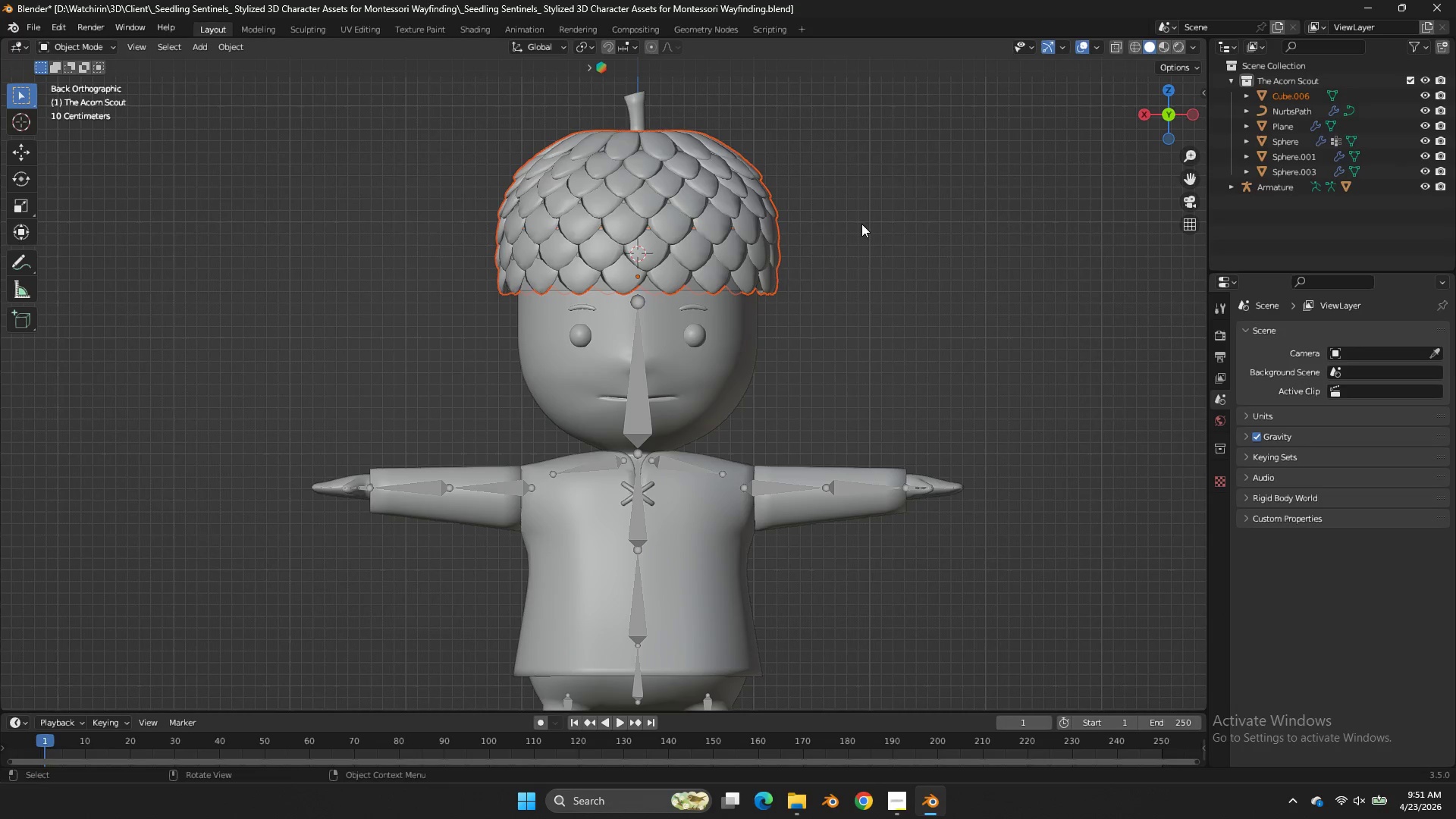 
left_click([861, 224])
 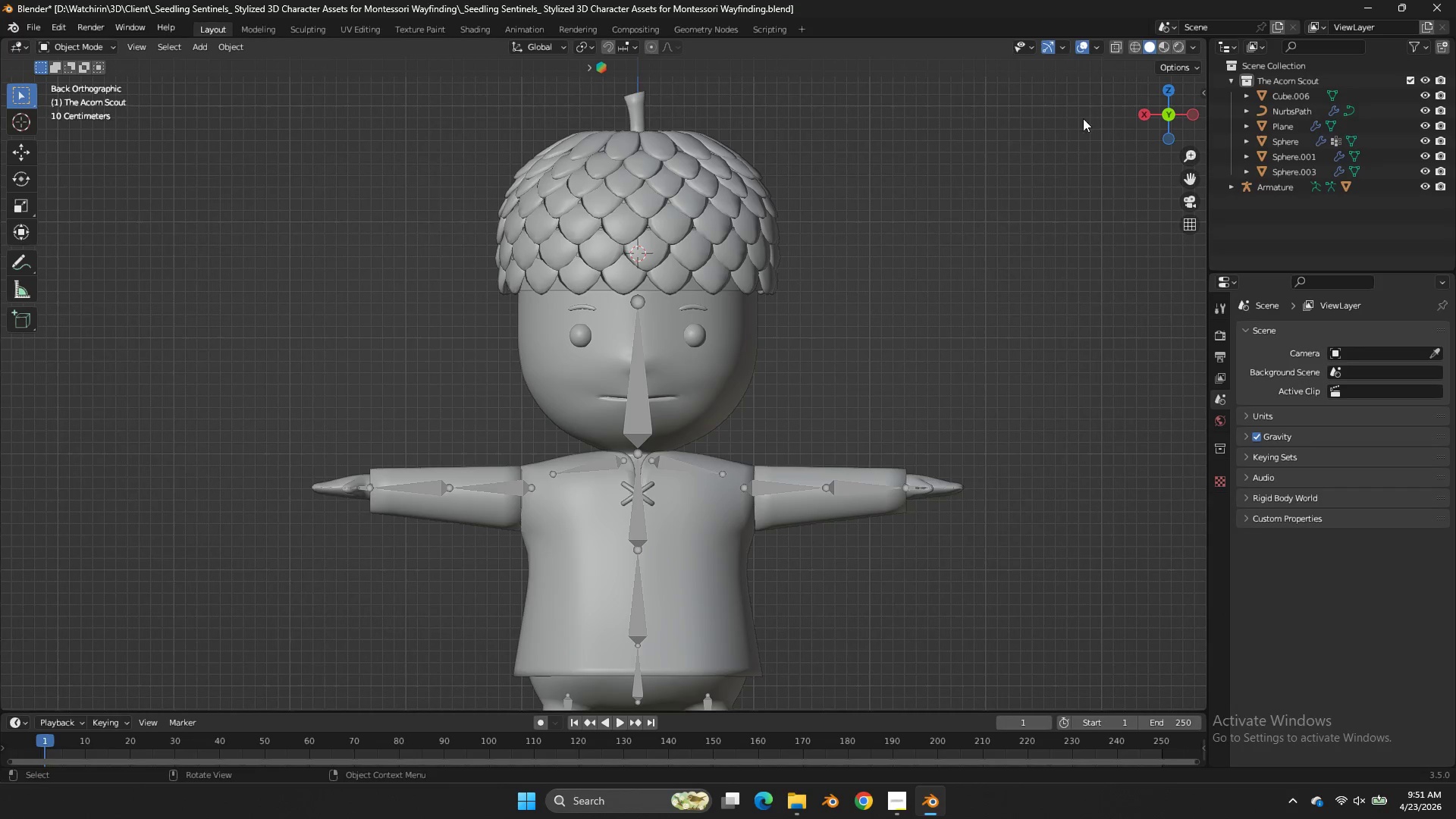 
key(Control+ControlLeft)
 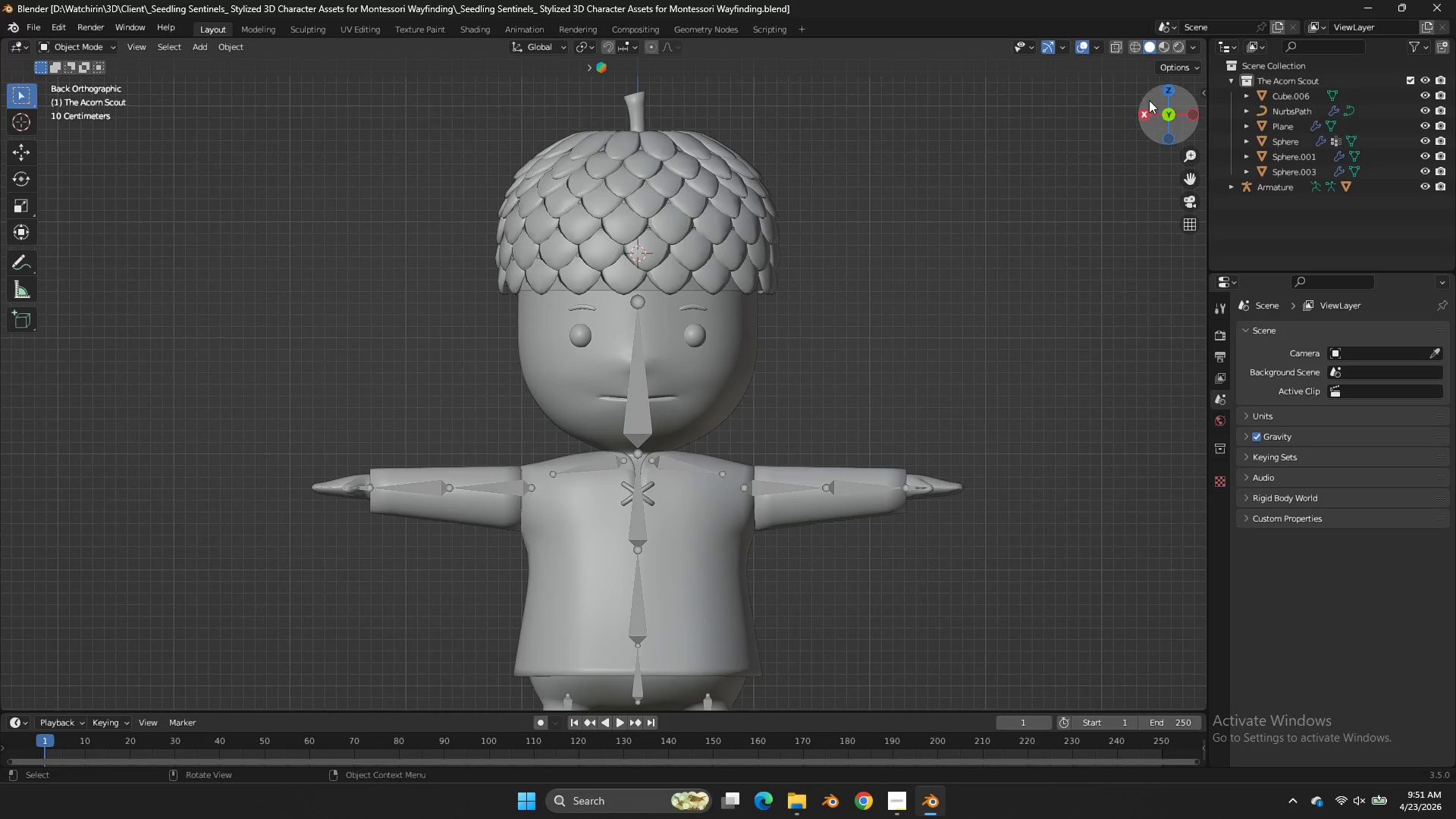 
key(Control+S)
 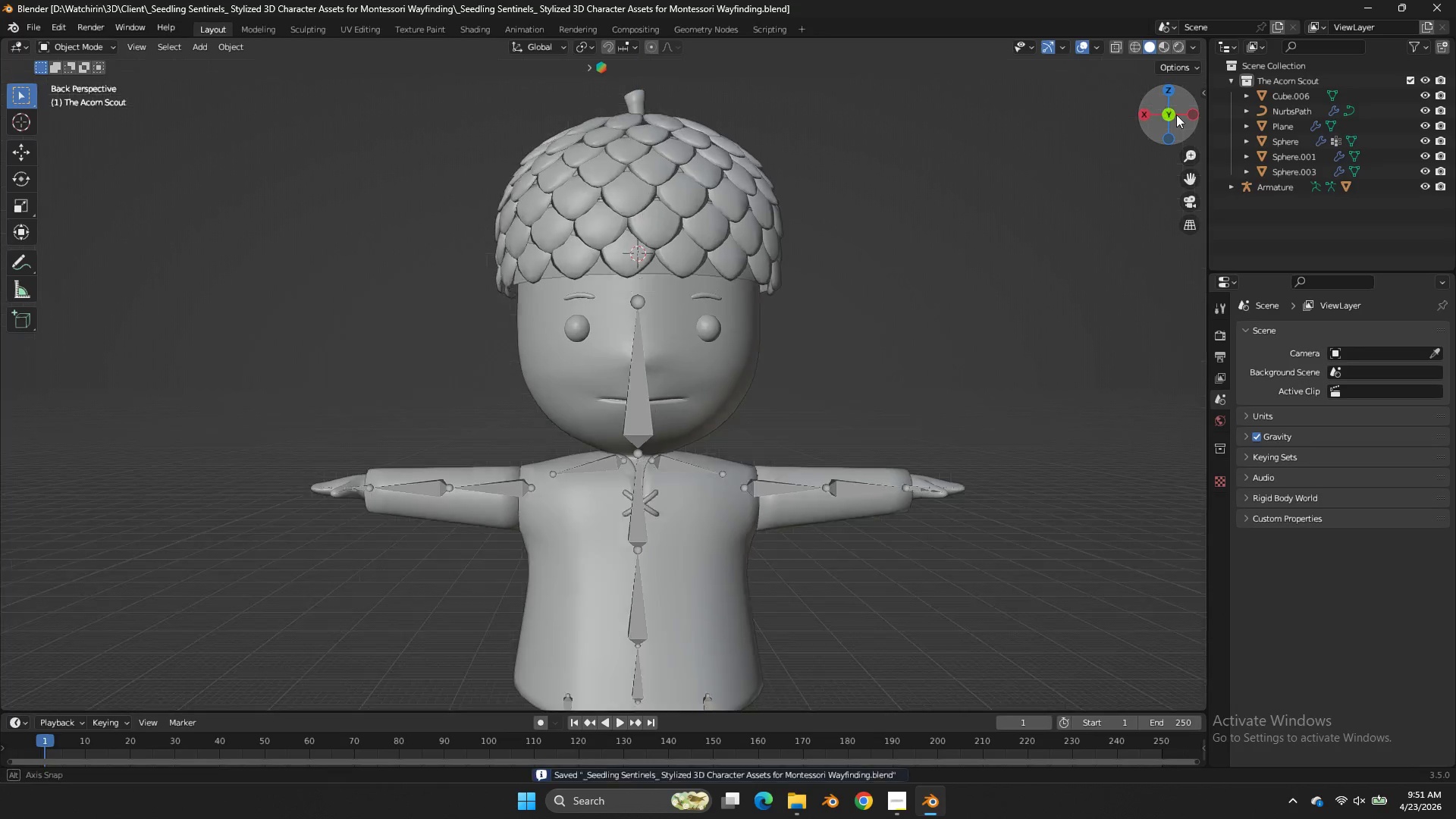 
left_click_drag(start_coordinate=[1161, 104], to_coordinate=[1116, 99])
 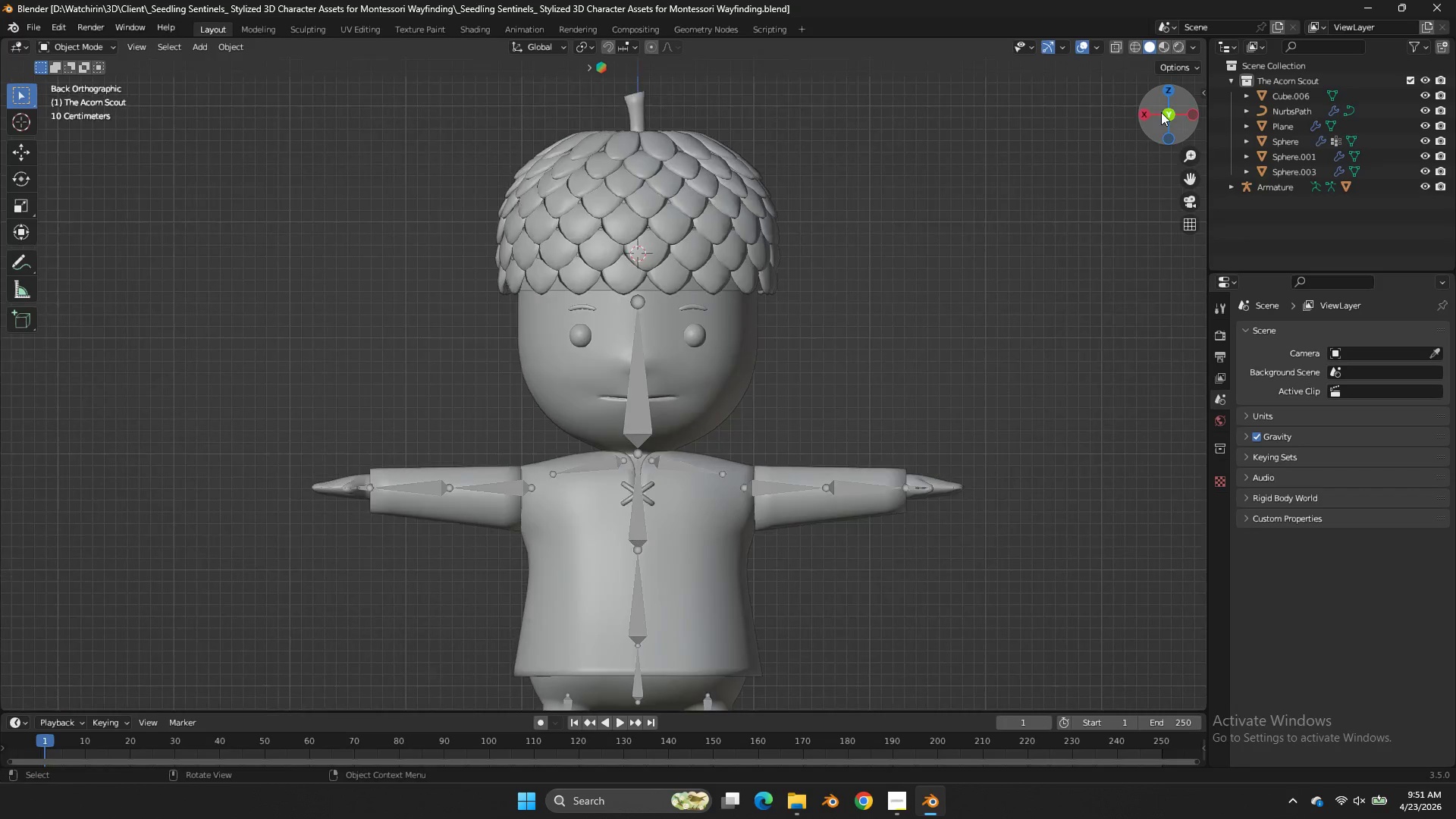 
left_click([1166, 108])
 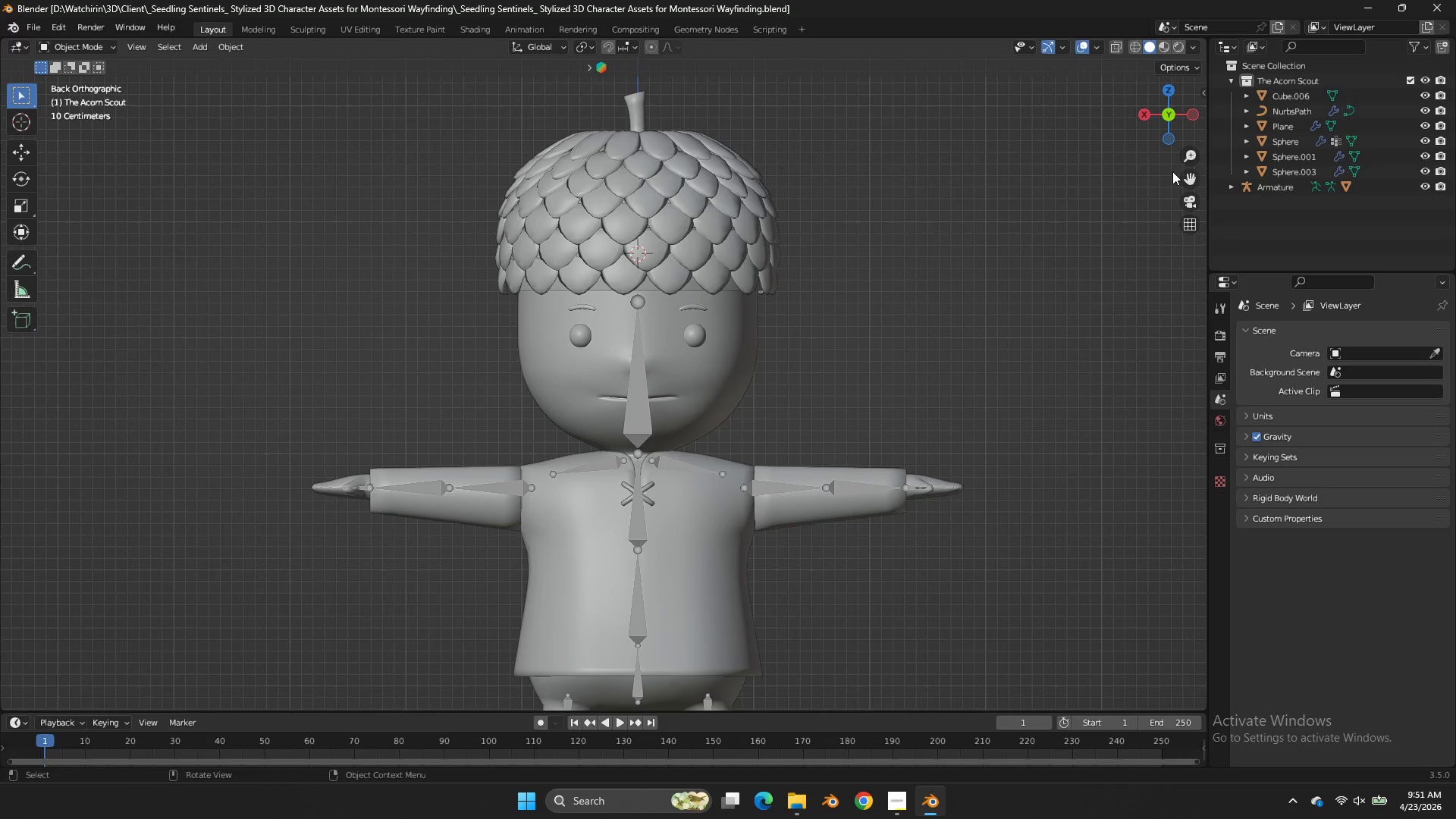 
left_click_drag(start_coordinate=[1182, 177], to_coordinate=[1192, 279])
 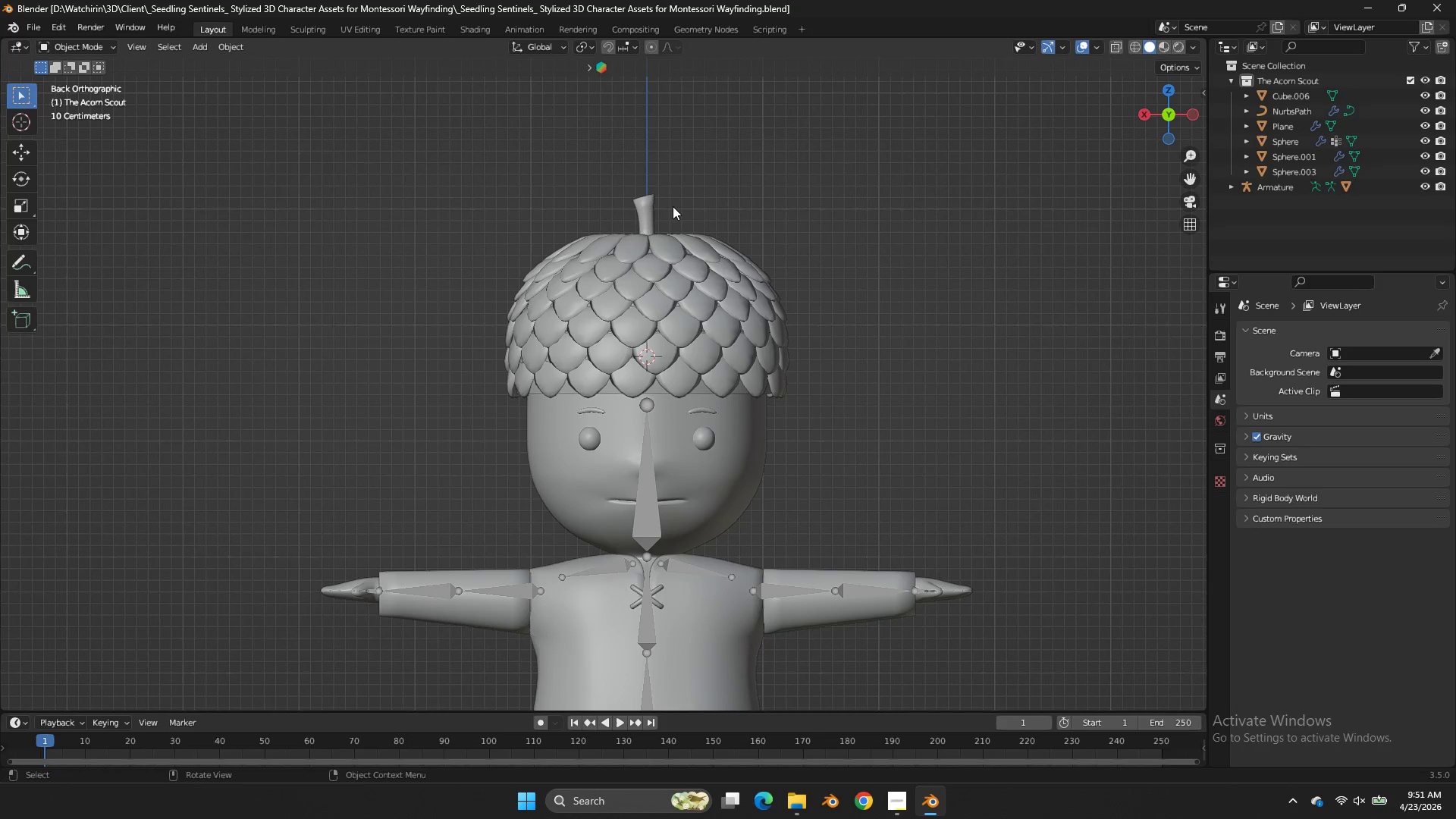 
left_click([640, 201])
 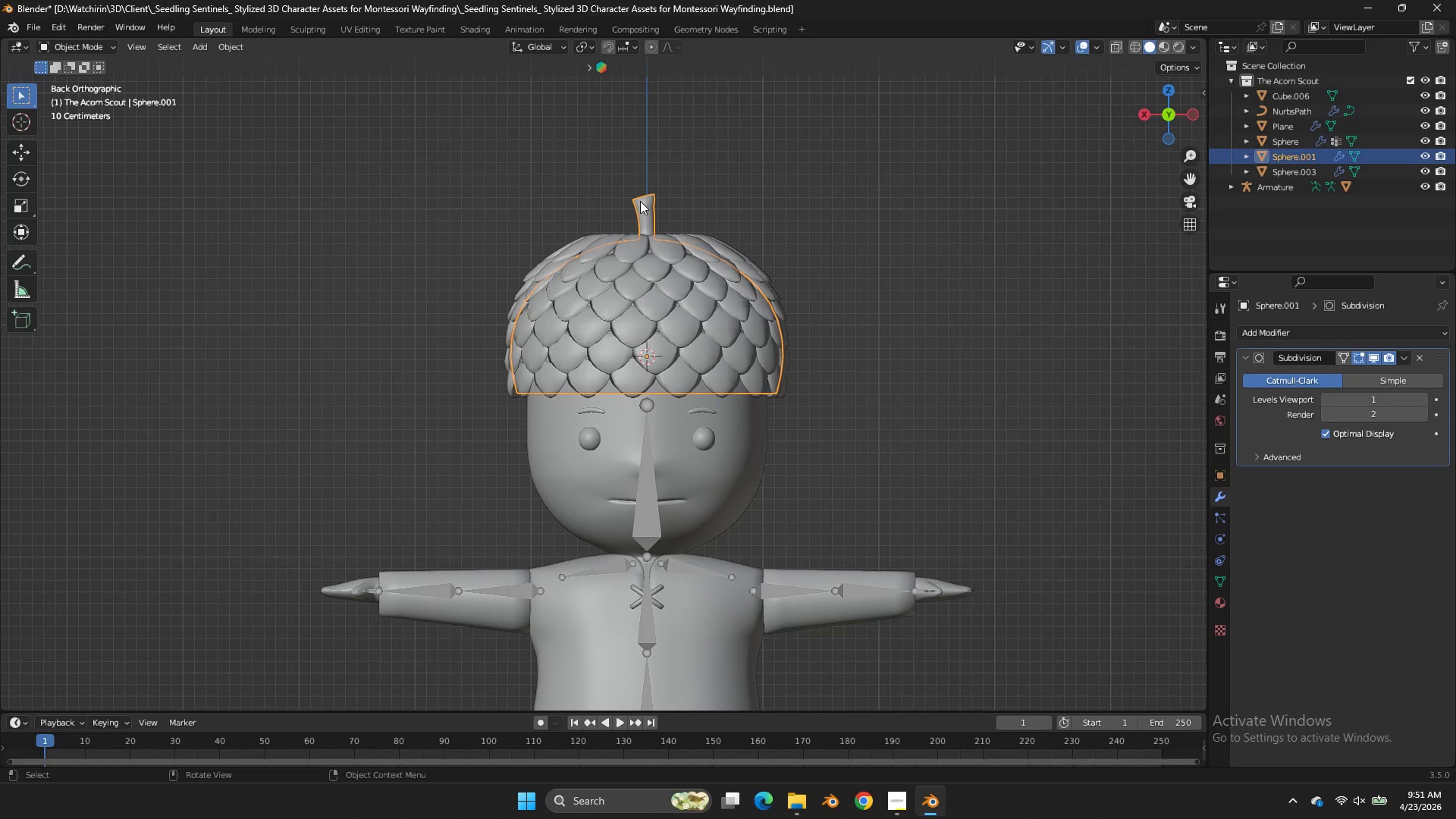 
scroll: coordinate [640, 201], scroll_direction: up, amount: 3.0
 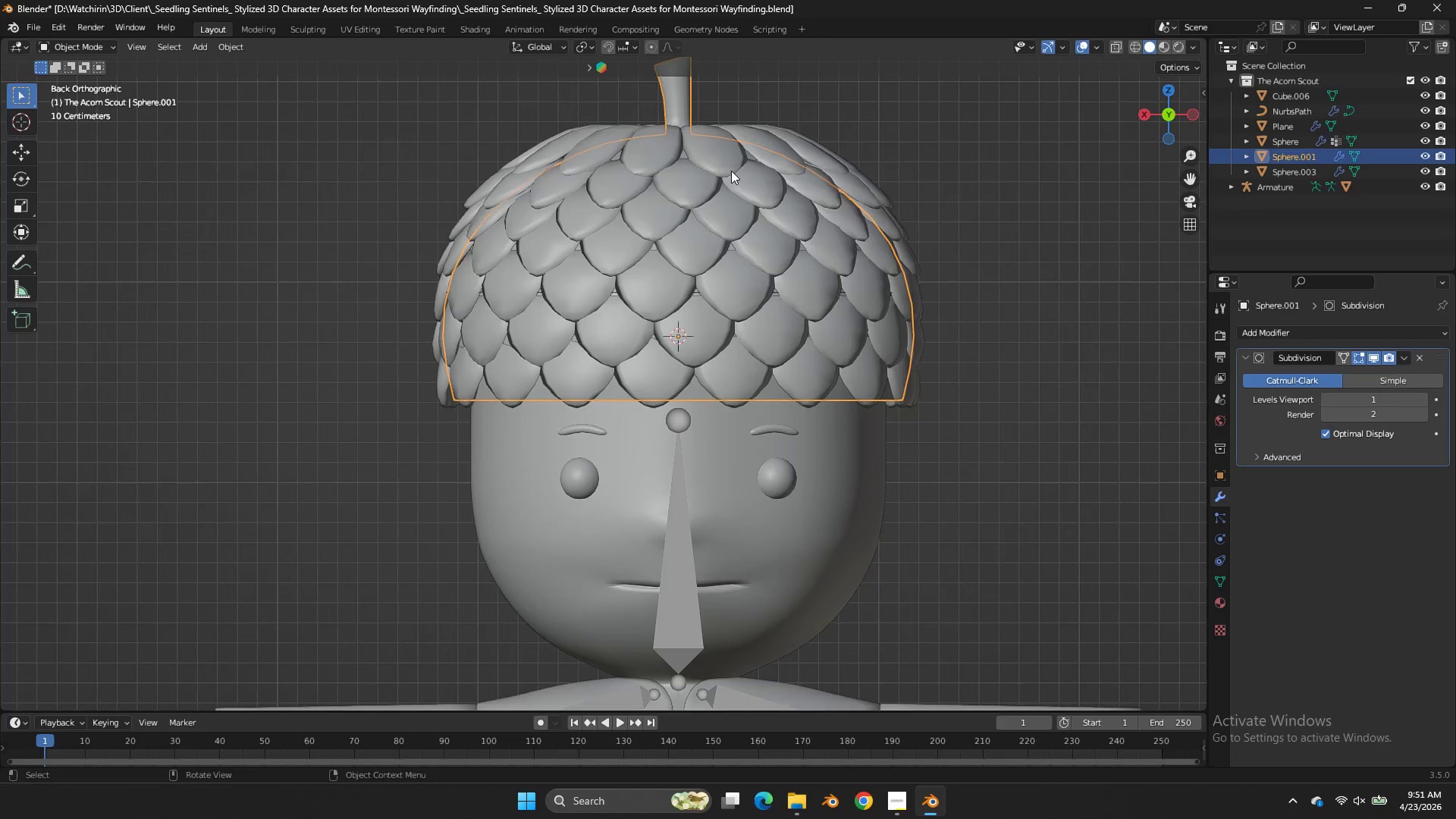 
key(NumpadDivide)
 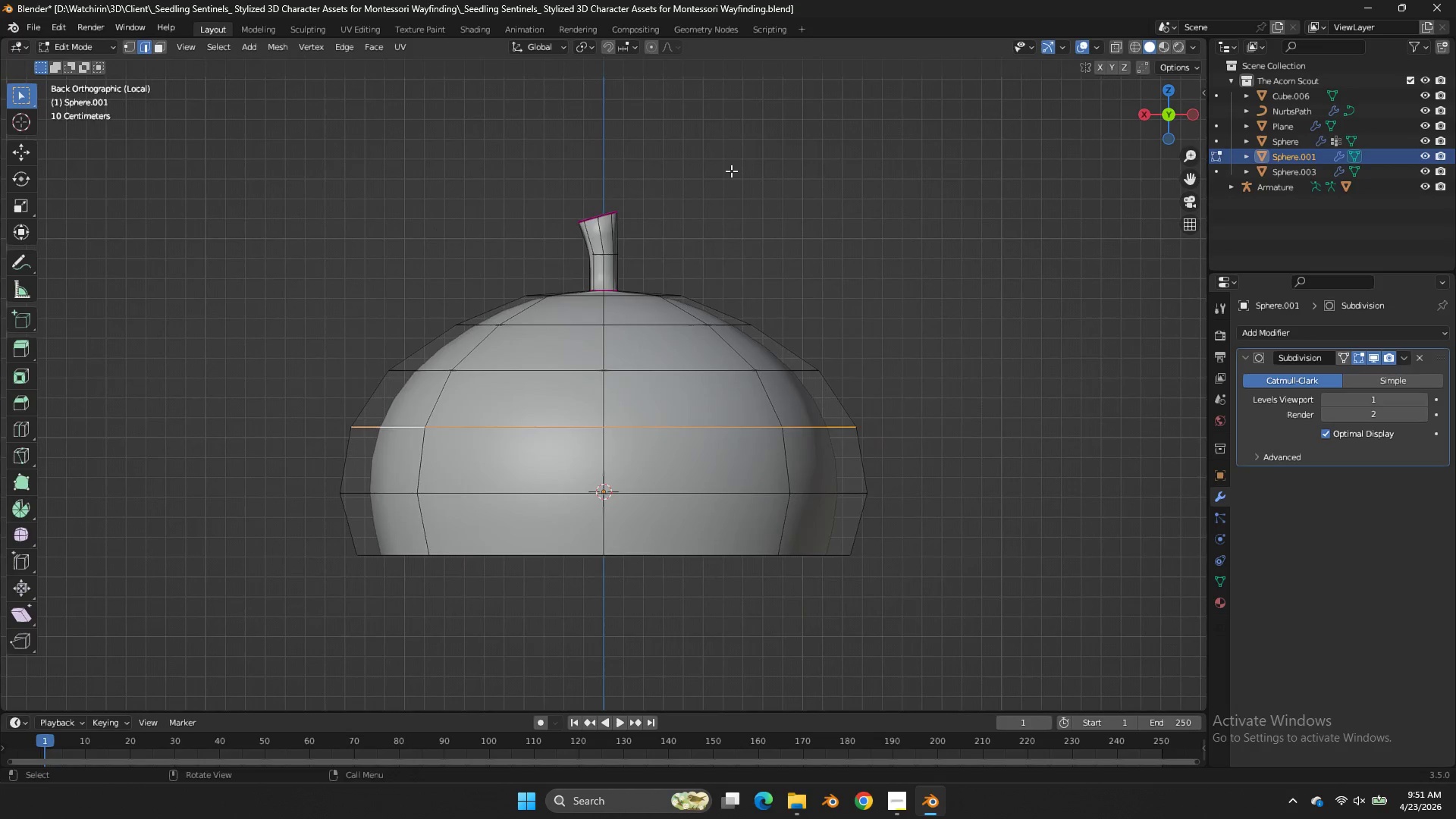 
key(Tab)
 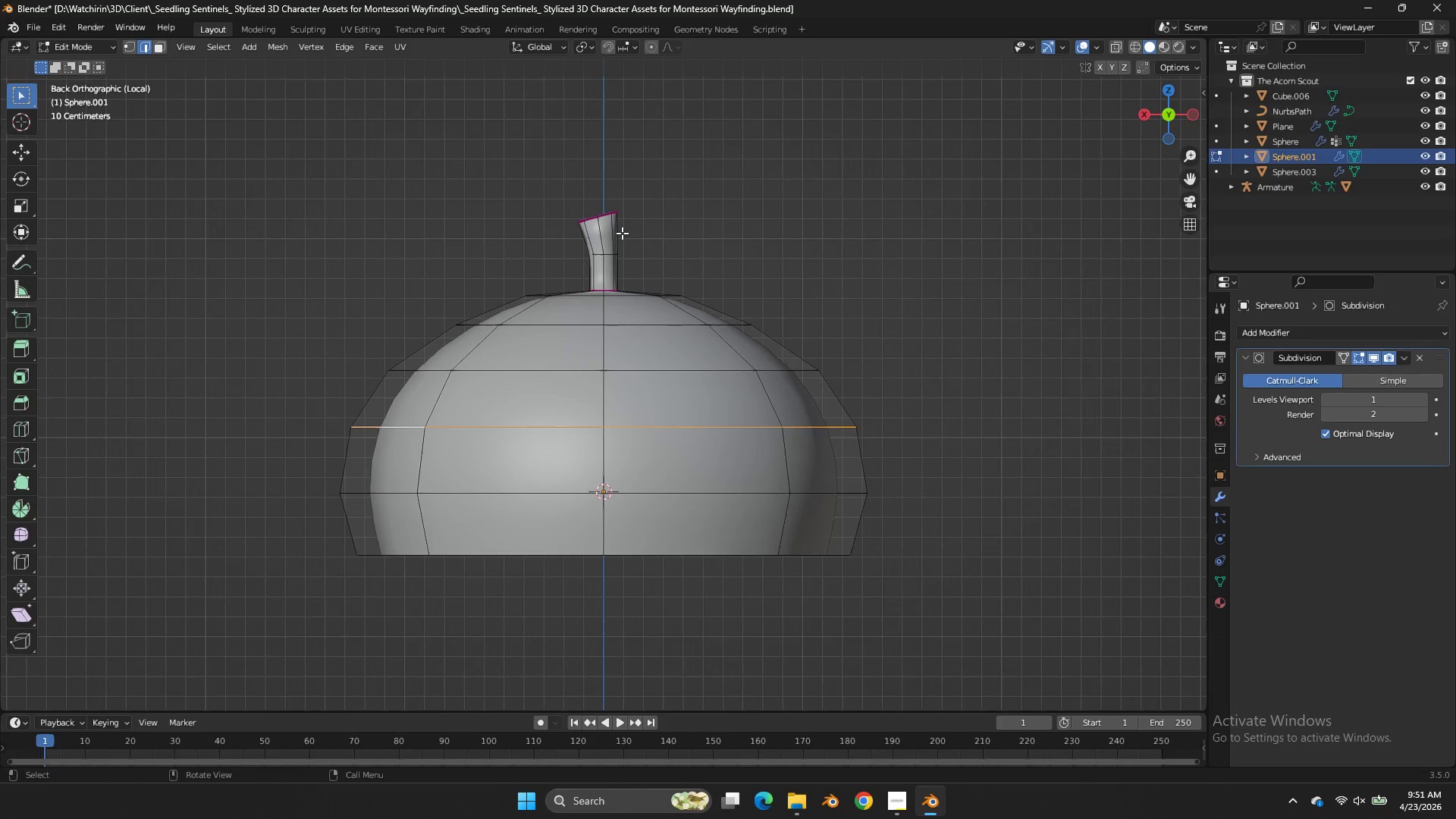 
key(Control+ControlLeft)
 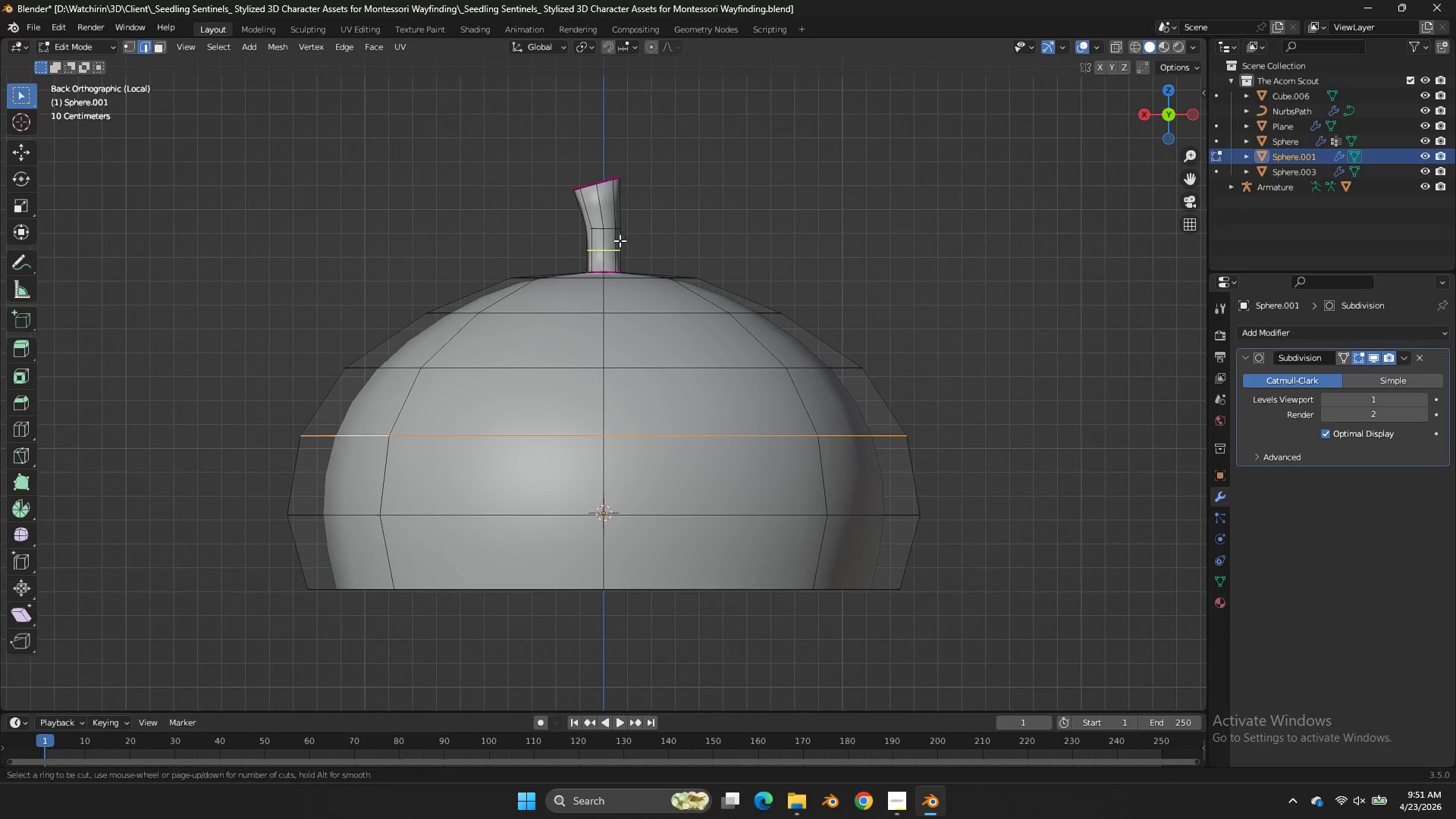 
key(Control+R)
 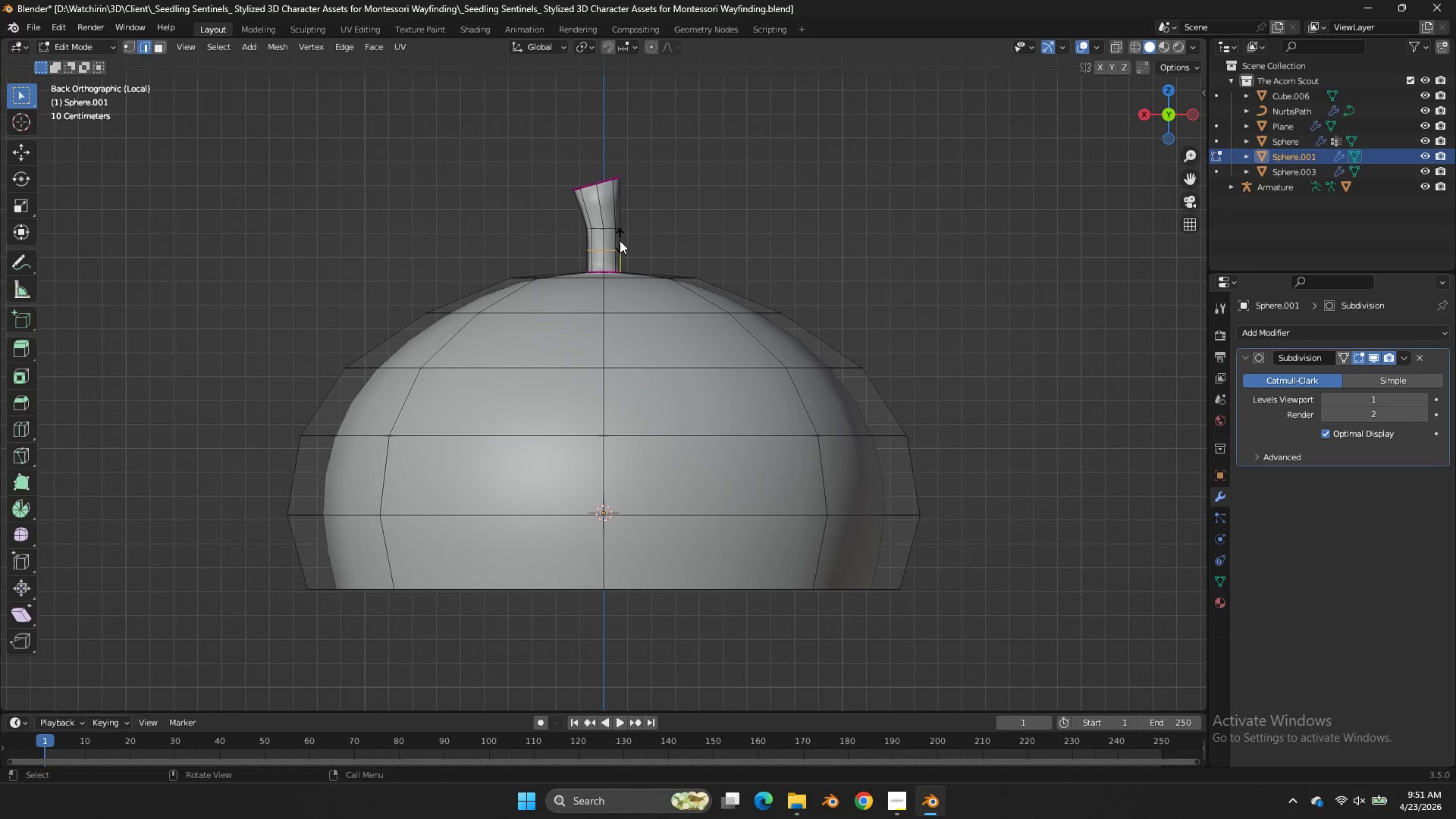 
scroll: coordinate [623, 230], scroll_direction: up, amount: 1.0
 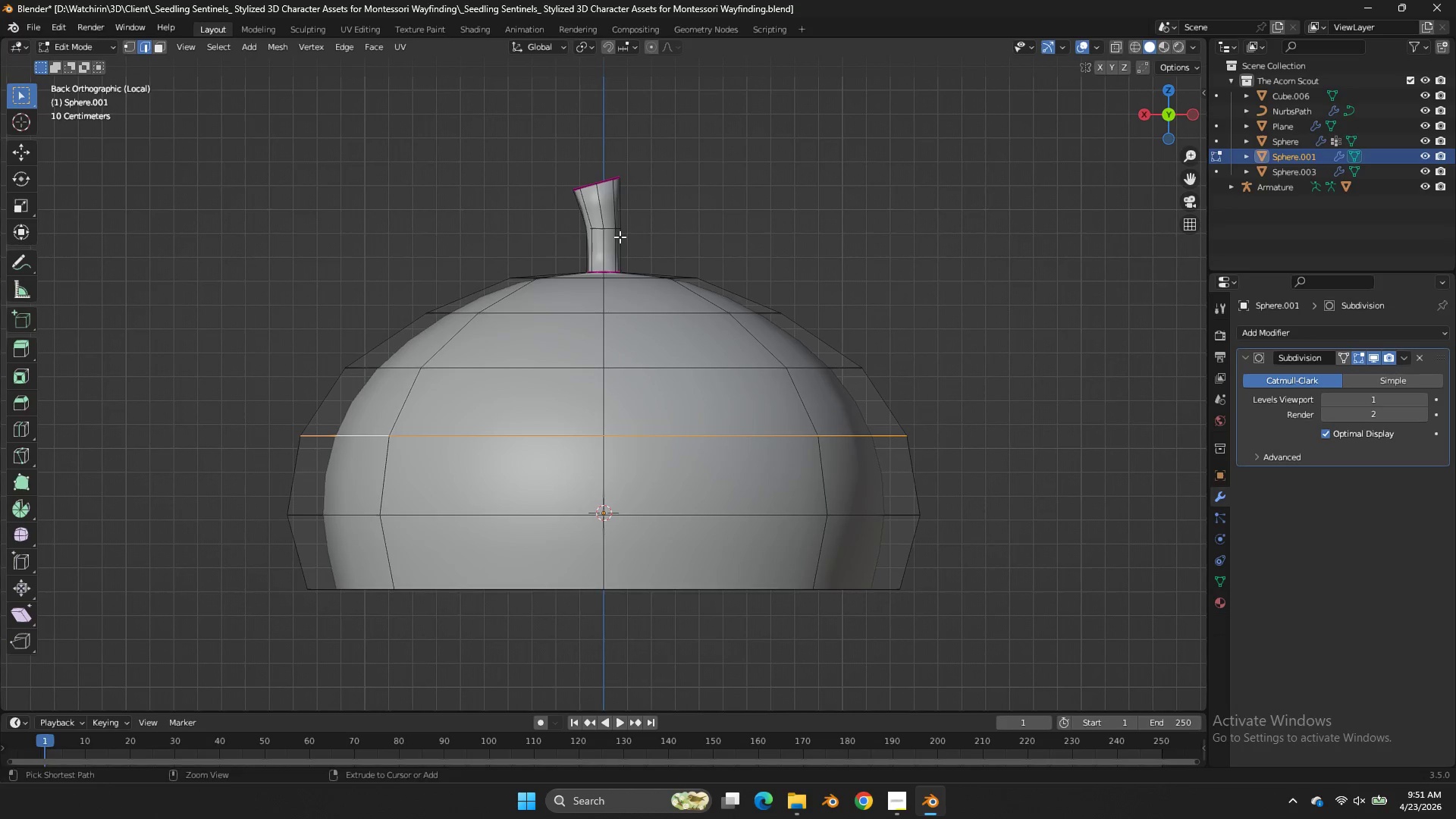 
double_click([620, 240])
 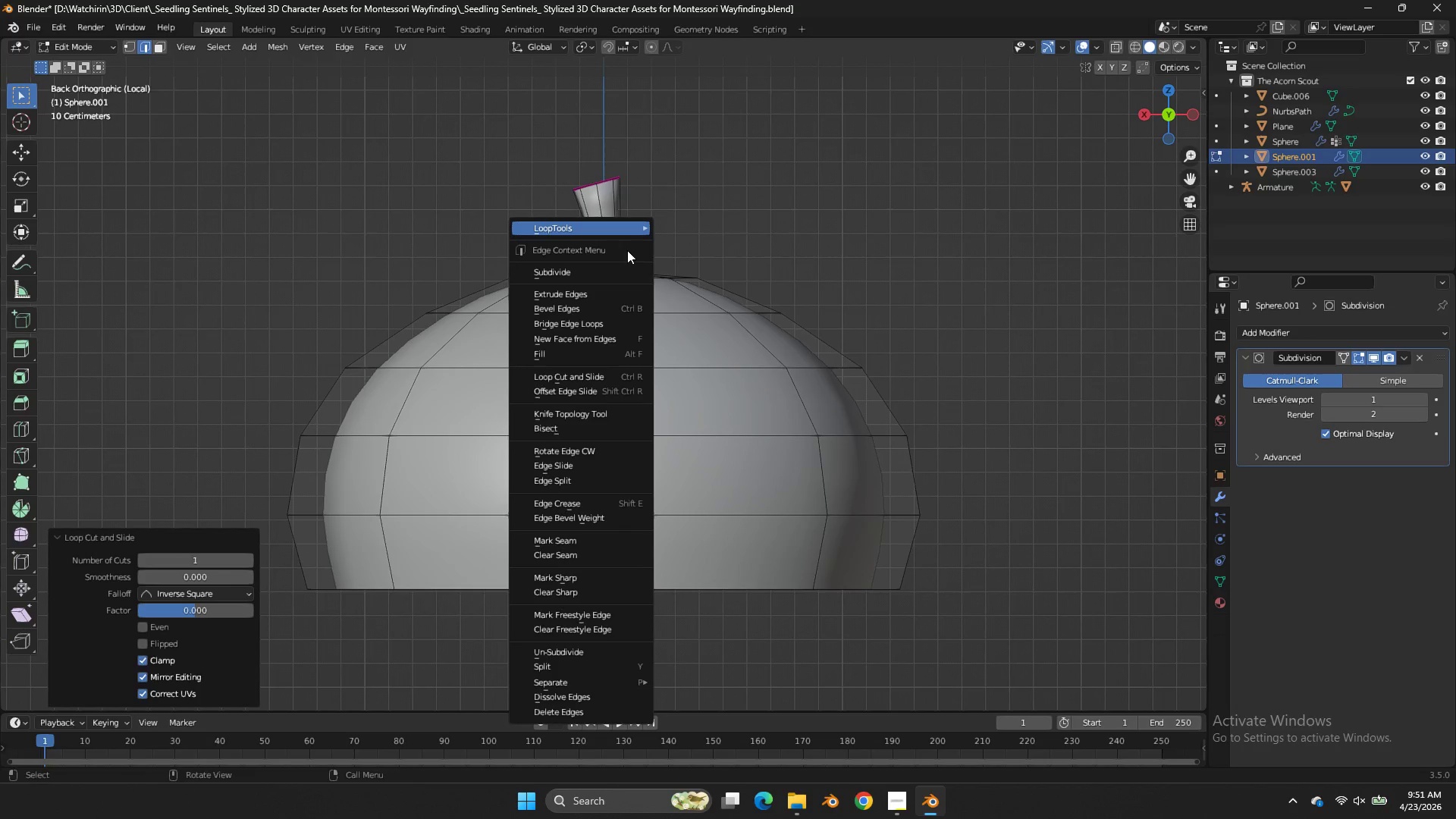 
left_click([620, 240])
 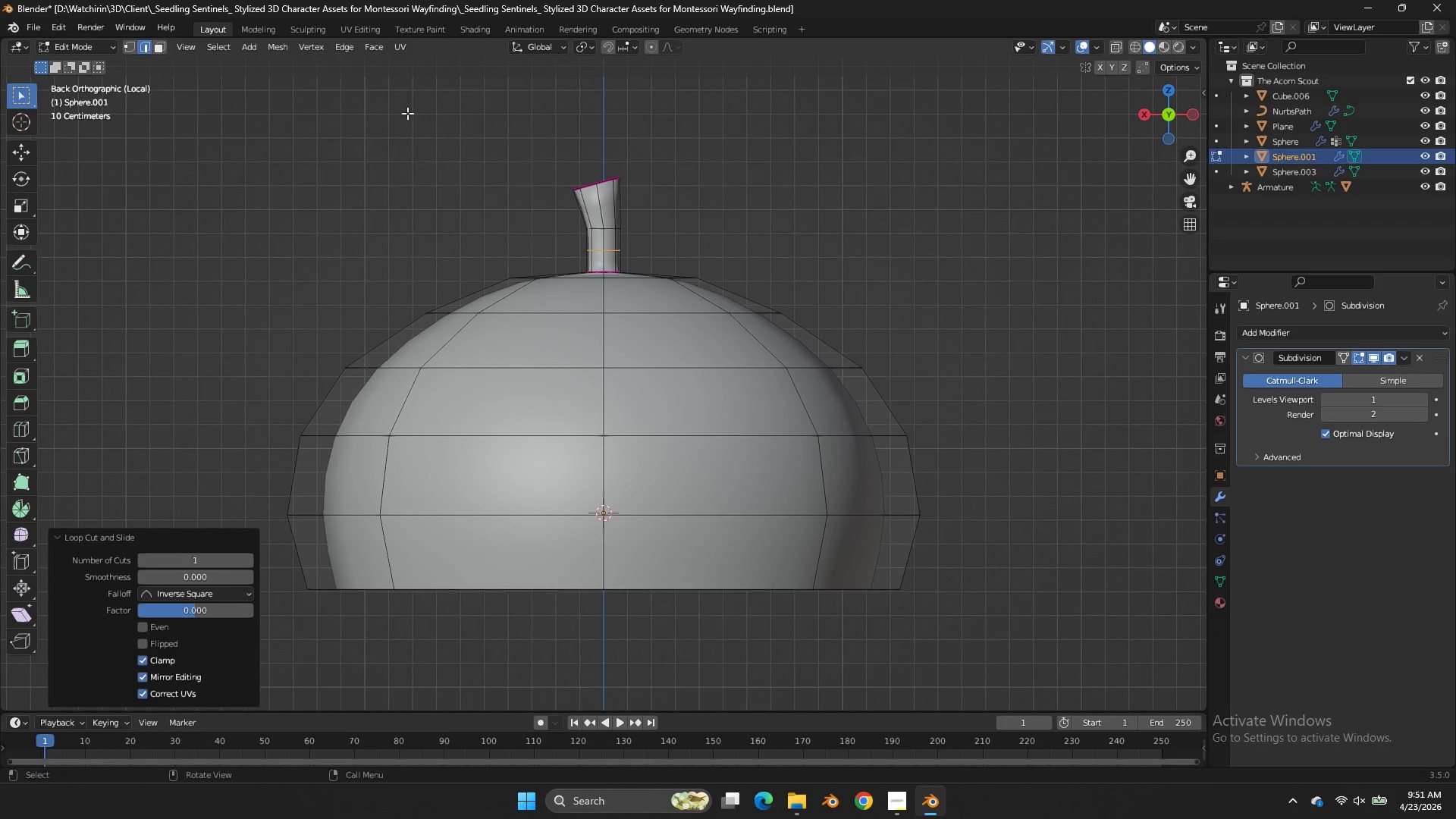 
type(gz)
 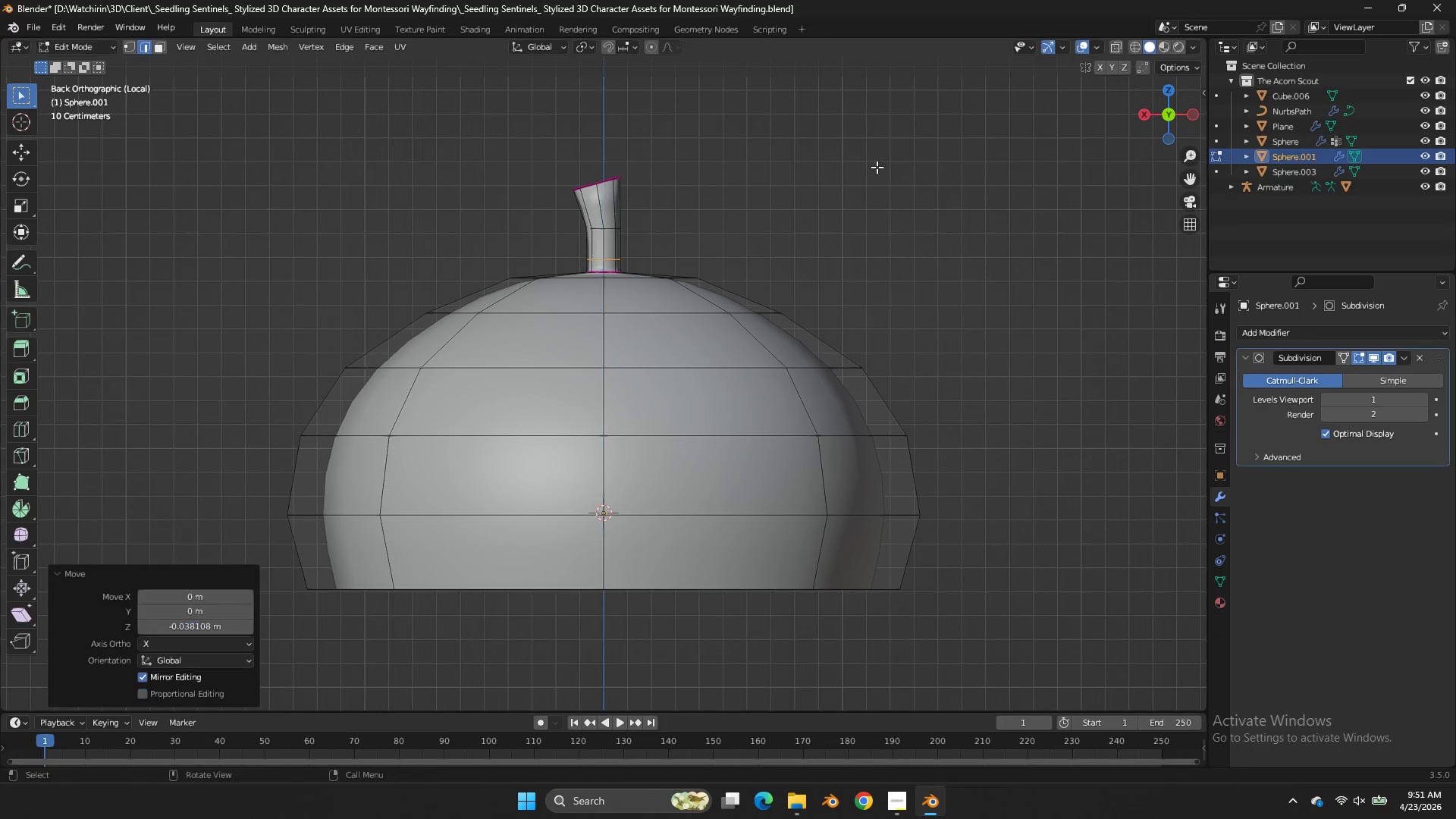 
left_click([877, 167])
 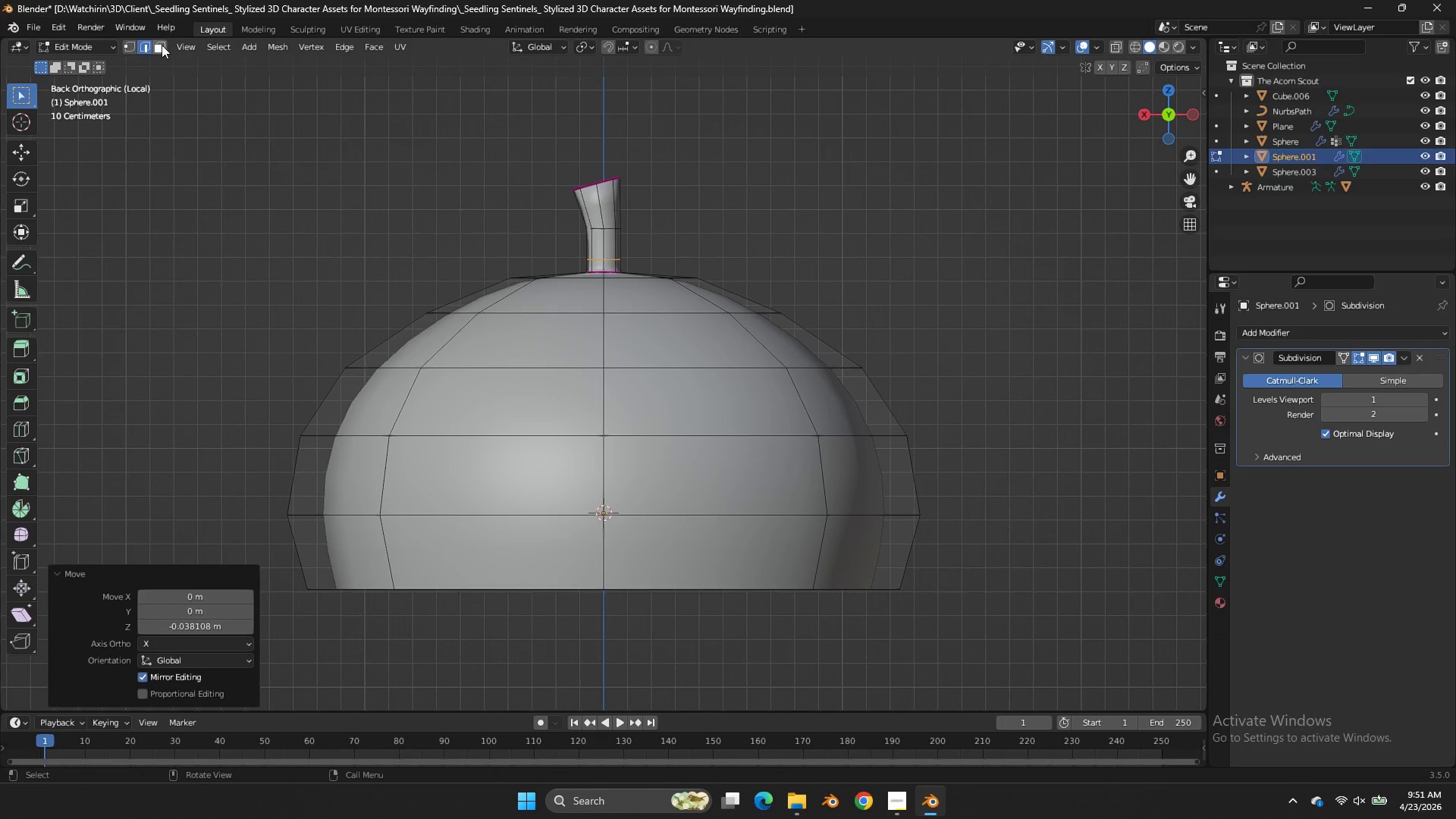 
left_click([162, 45])
 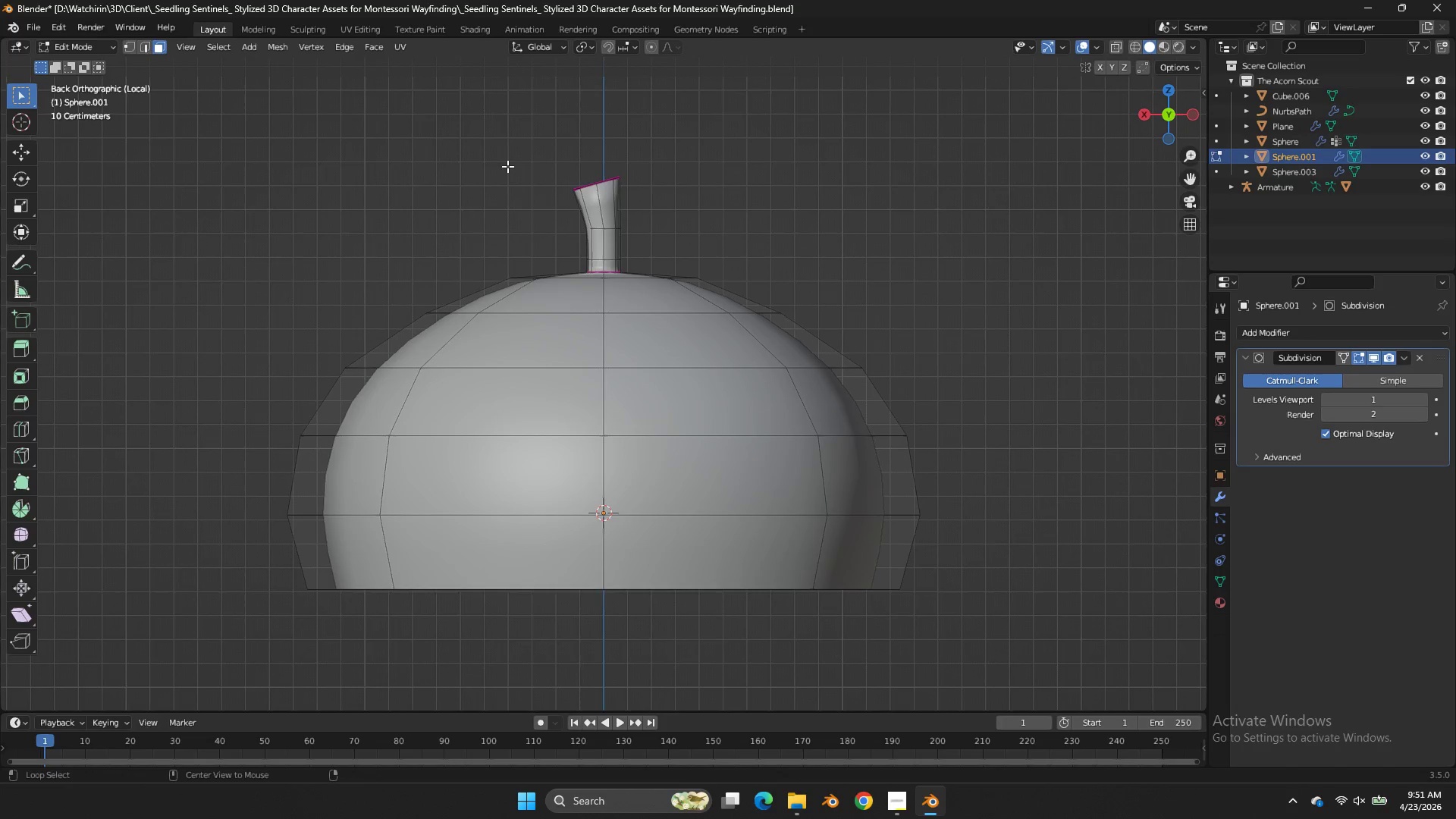 
hold_key(key=AltLeft, duration=2.16)
double_click([611, 261])
 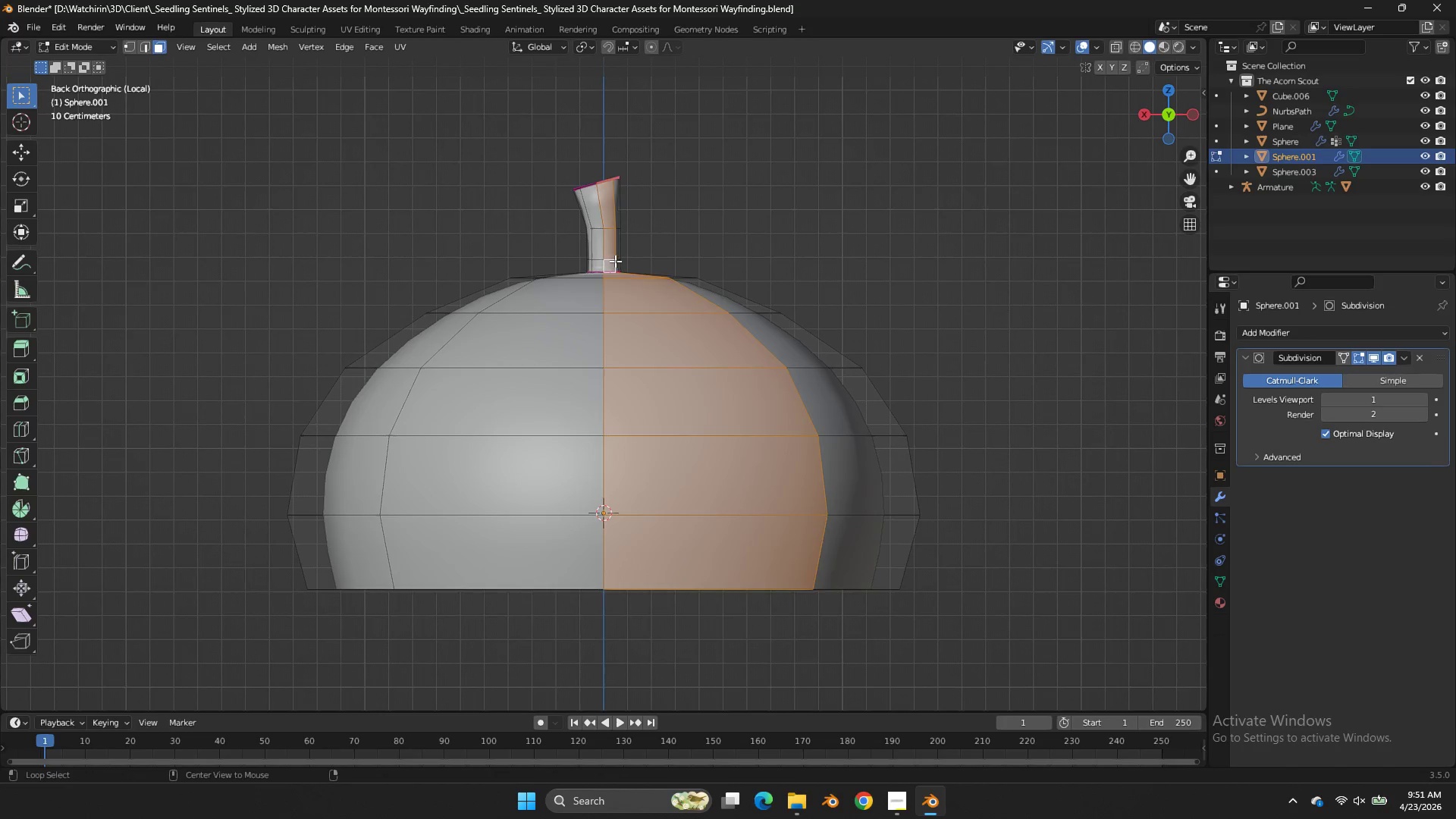 
triple_click([615, 261])
 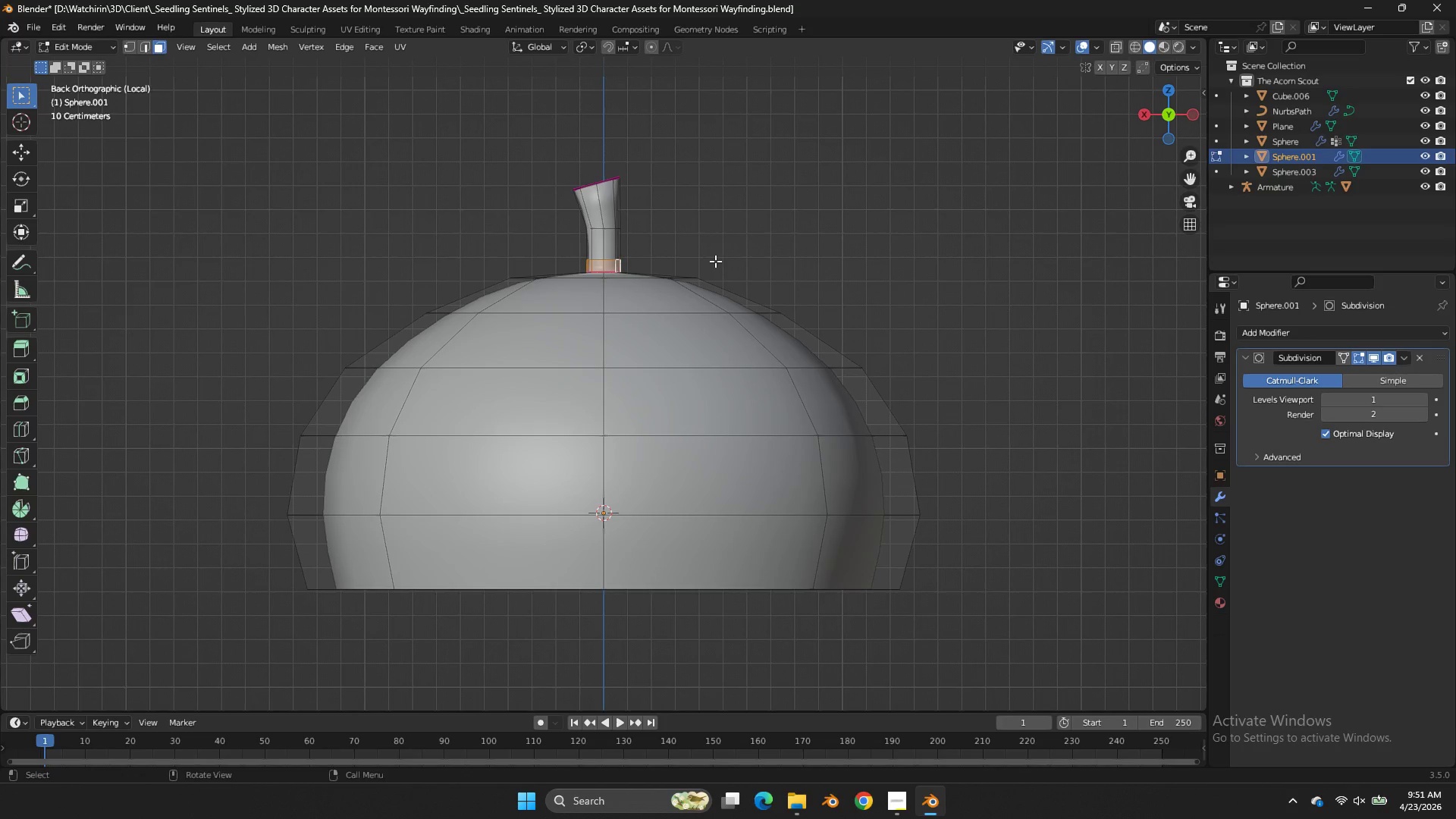 
key(Shift+D)
 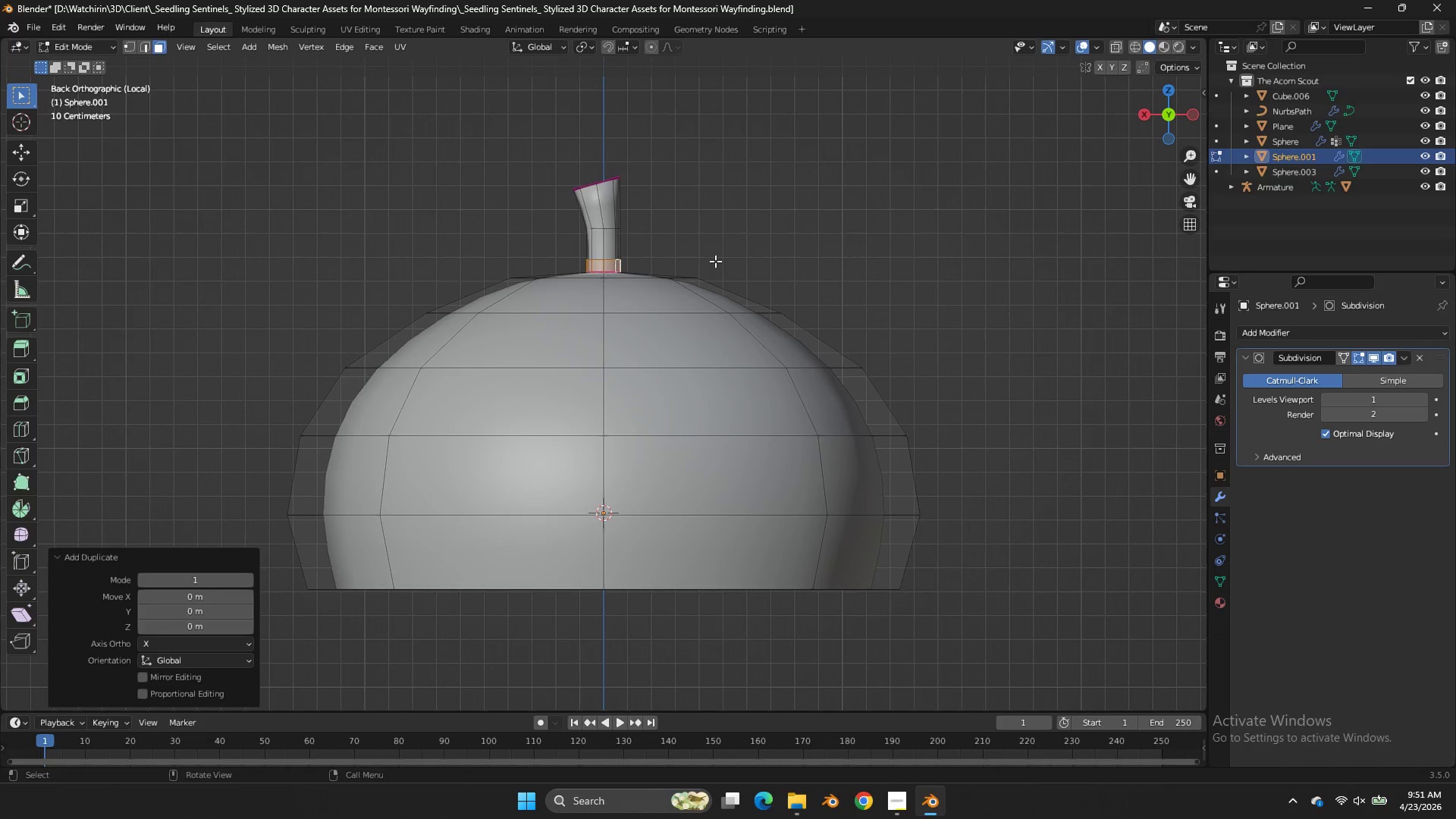 
right_click([715, 261])
 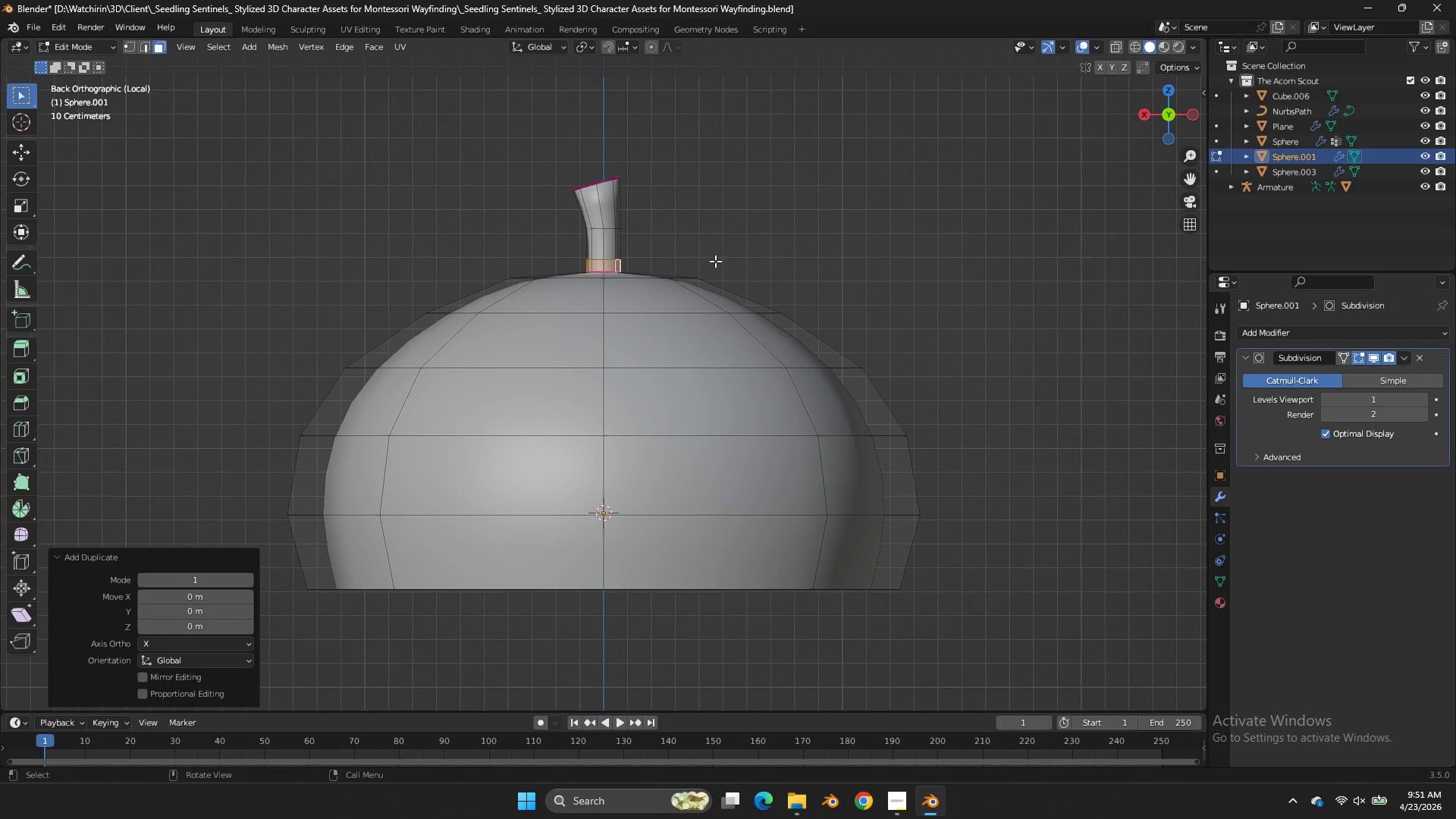 
key(S)
 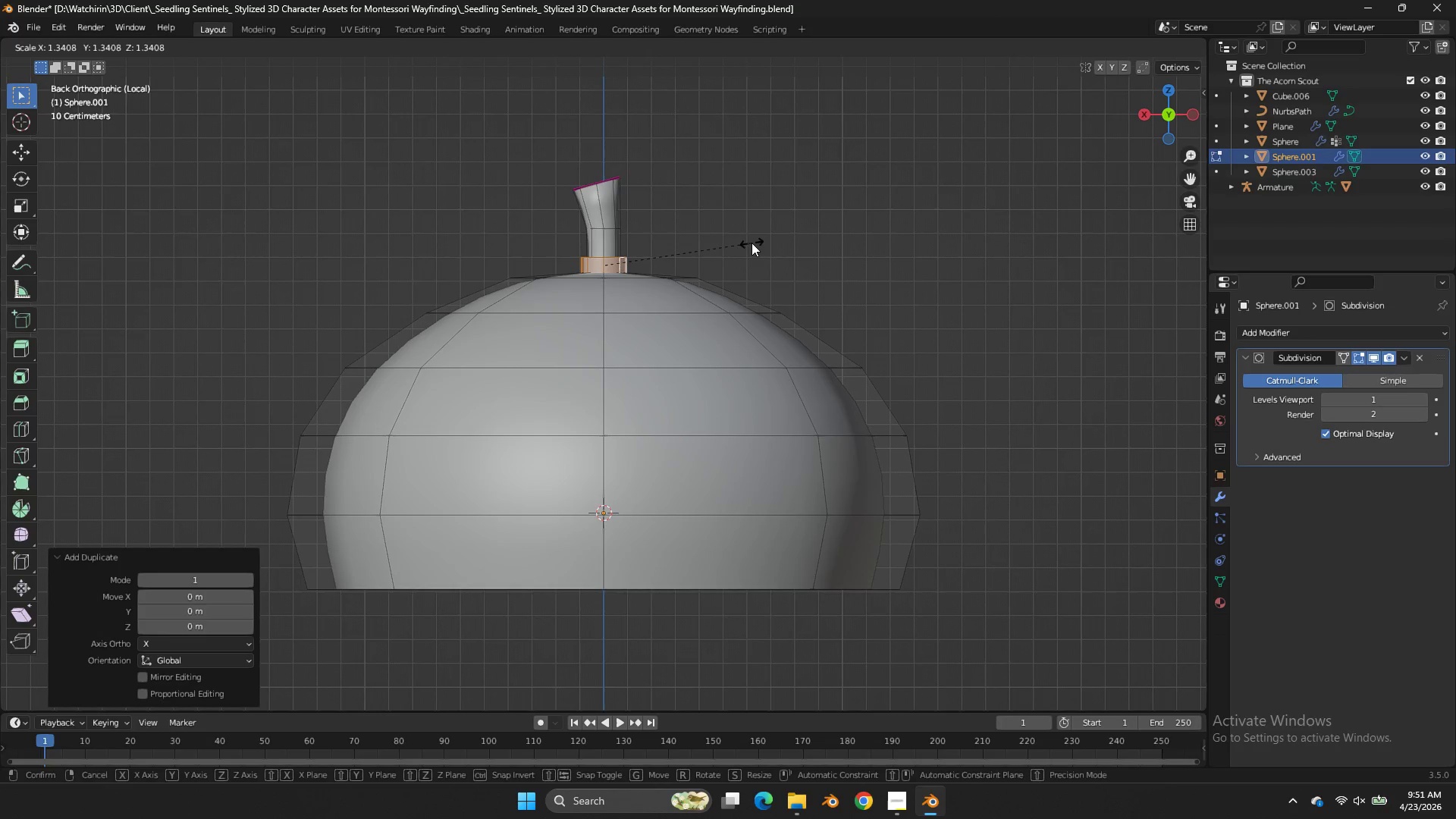 
double_click([752, 243])
 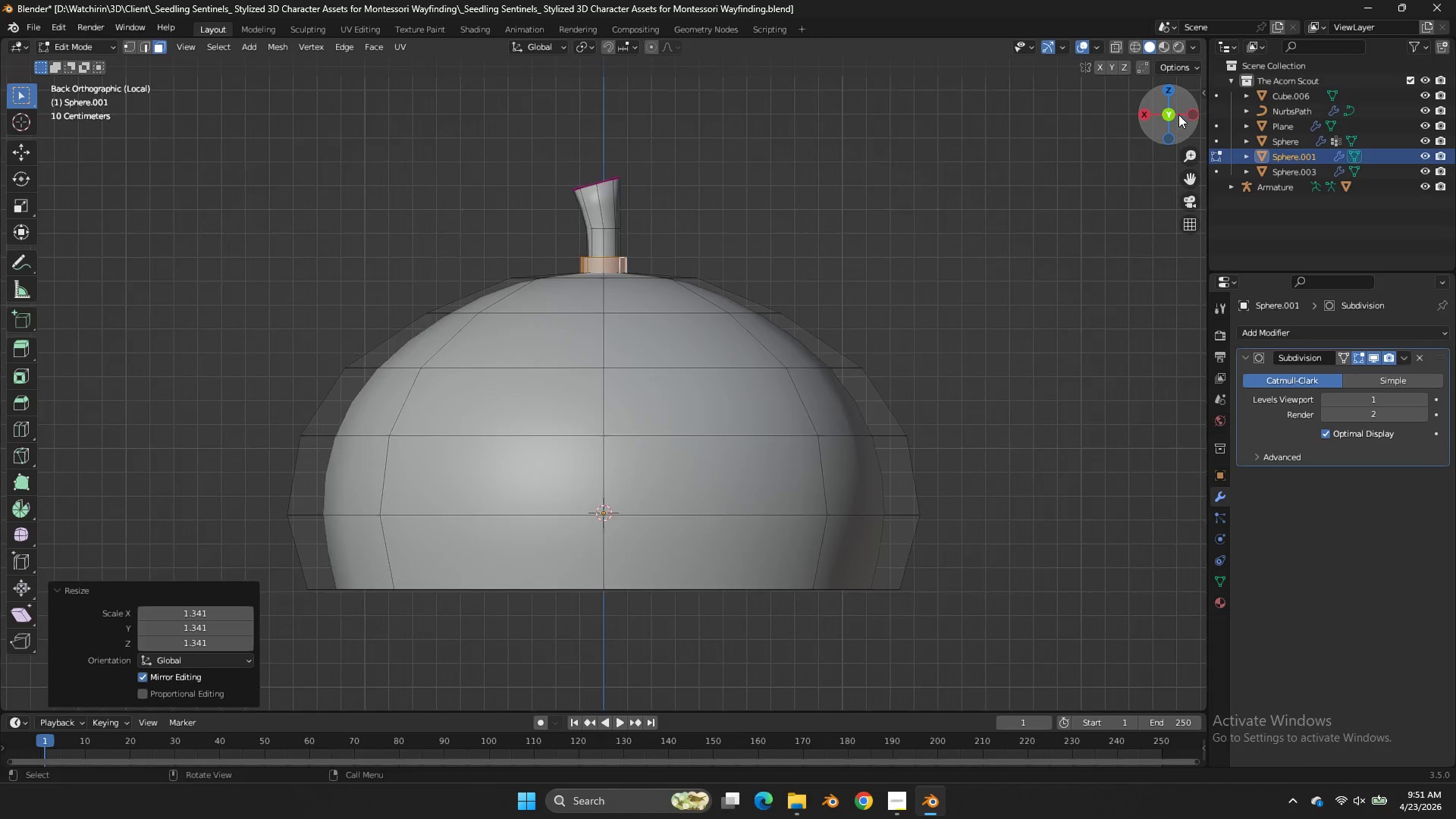 
left_click([752, 243])
 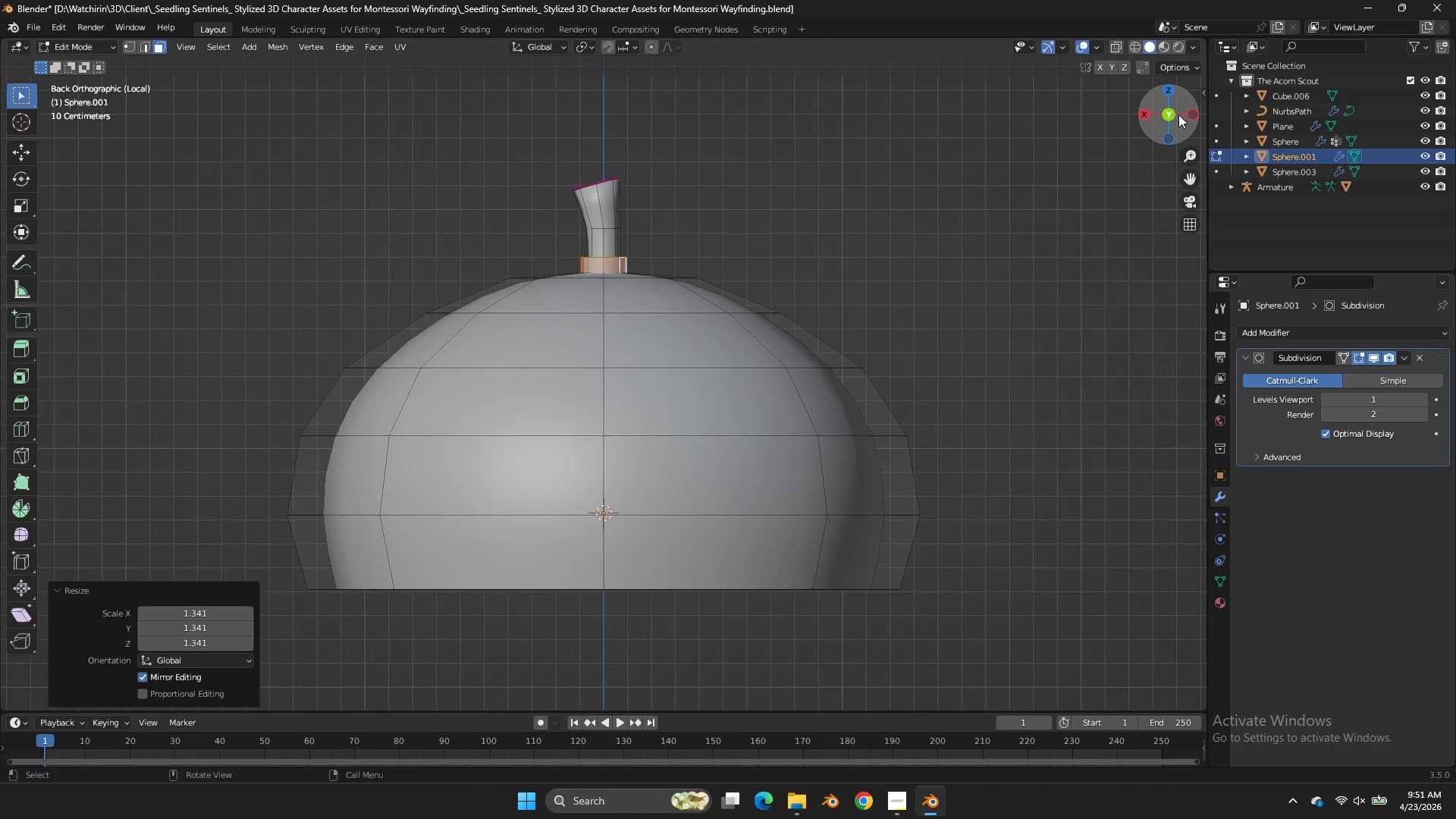 
left_click_drag(start_coordinate=[1178, 115], to_coordinate=[11, 197])
 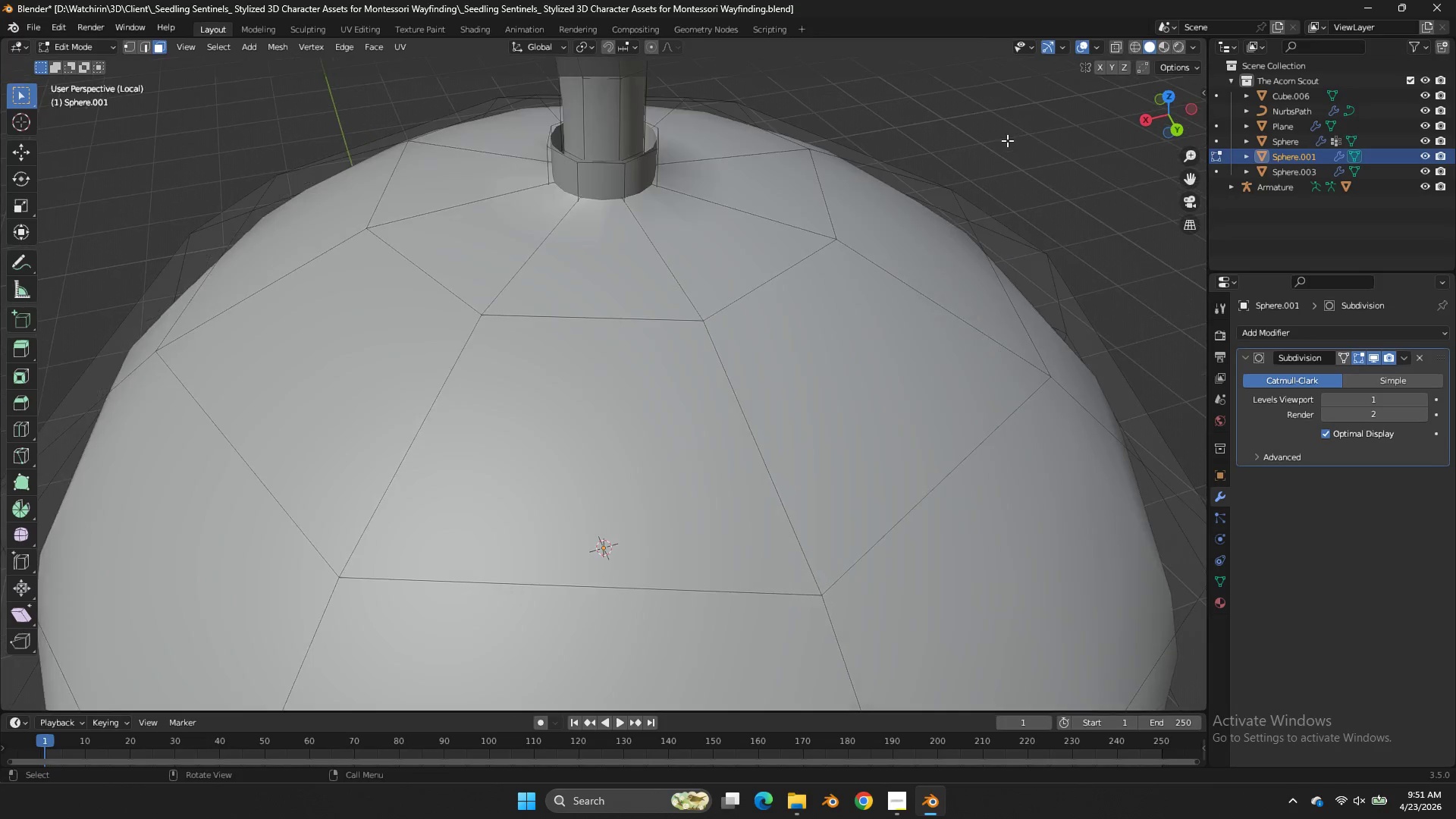 
scroll: coordinate [1007, 140], scroll_direction: up, amount: 4.0
 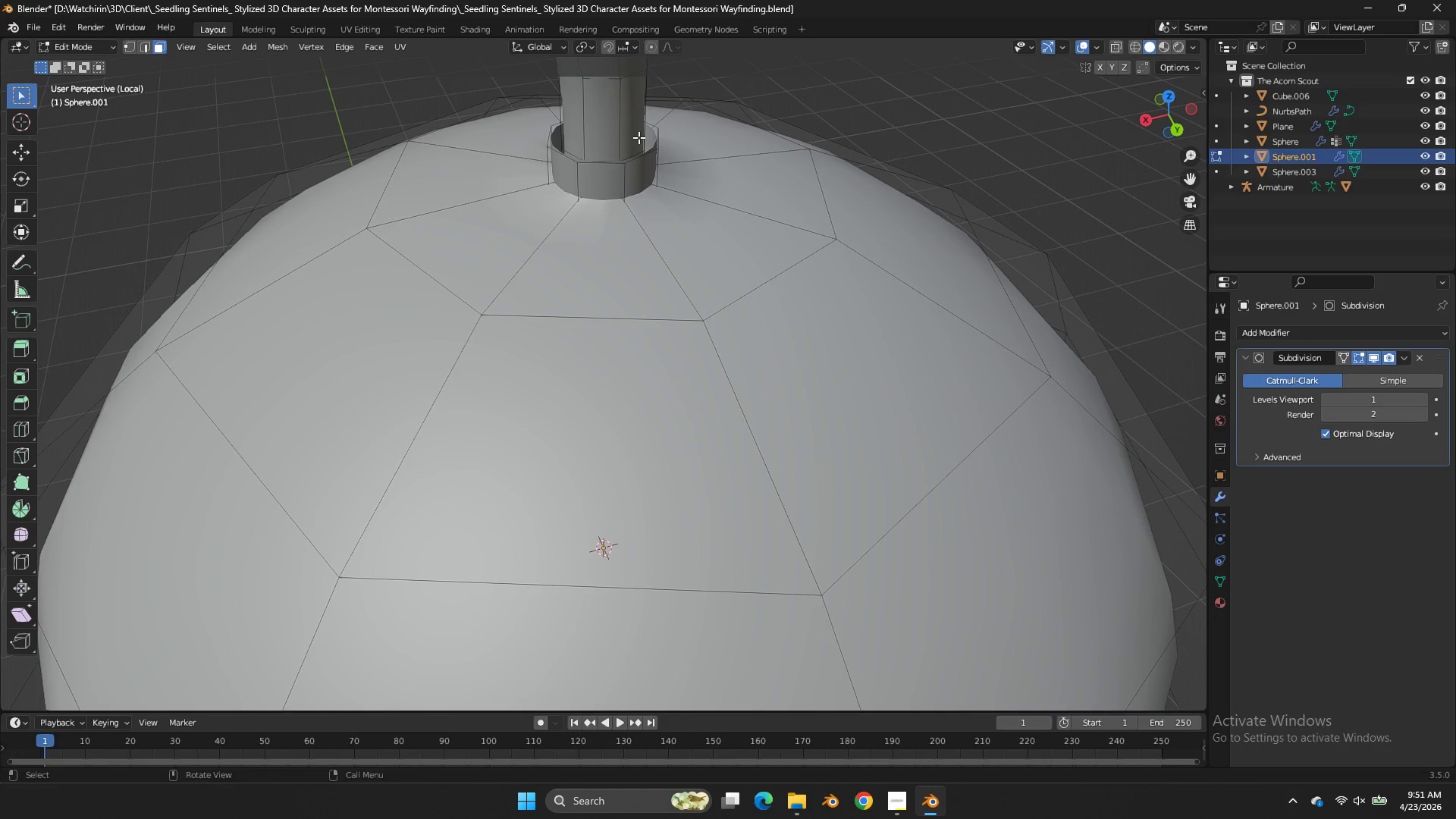 
hold_key(key=AltLeft, duration=1.28)
left_click([643, 159])
 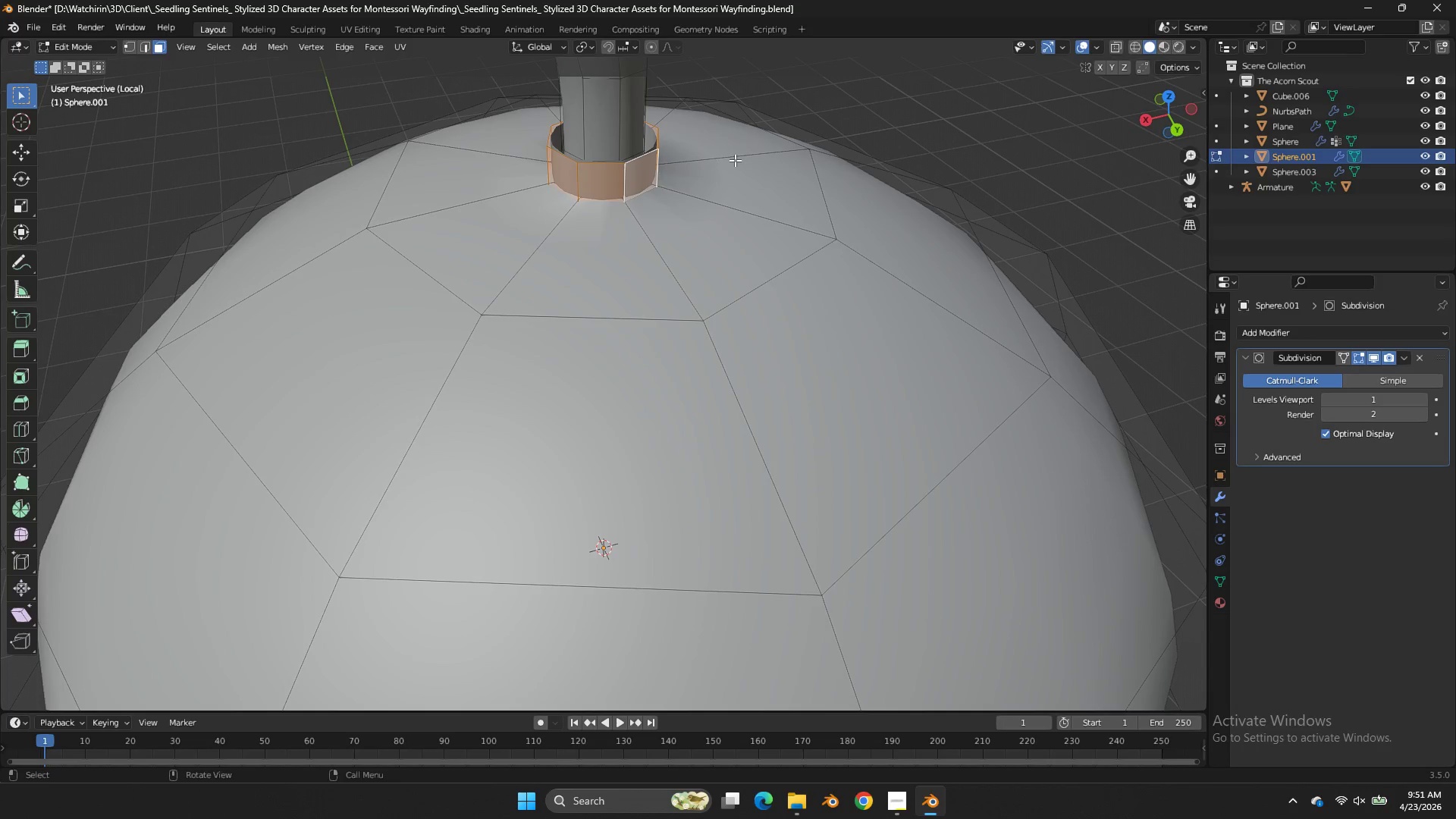 
key(S)
 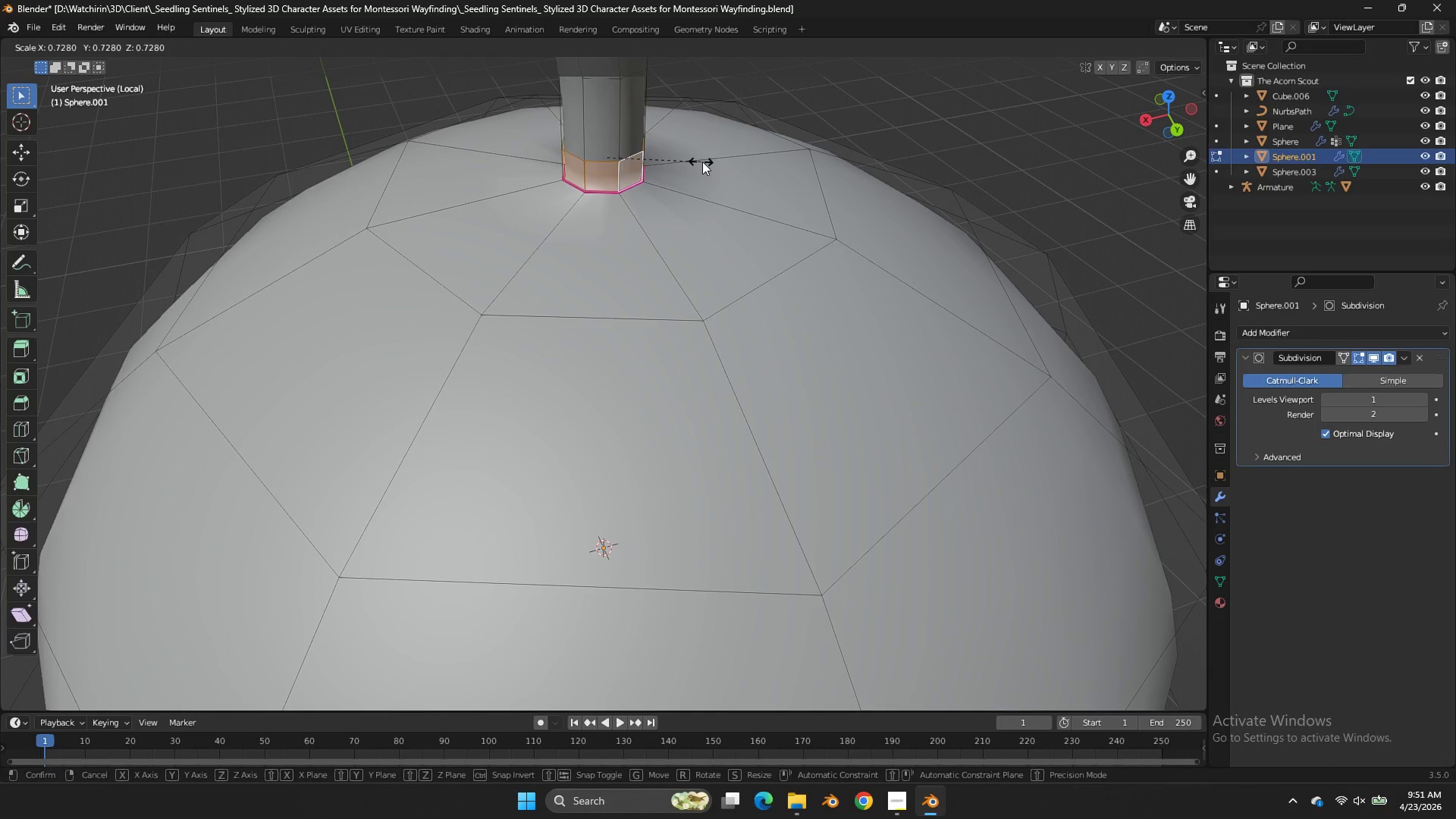 
left_click([703, 162])
 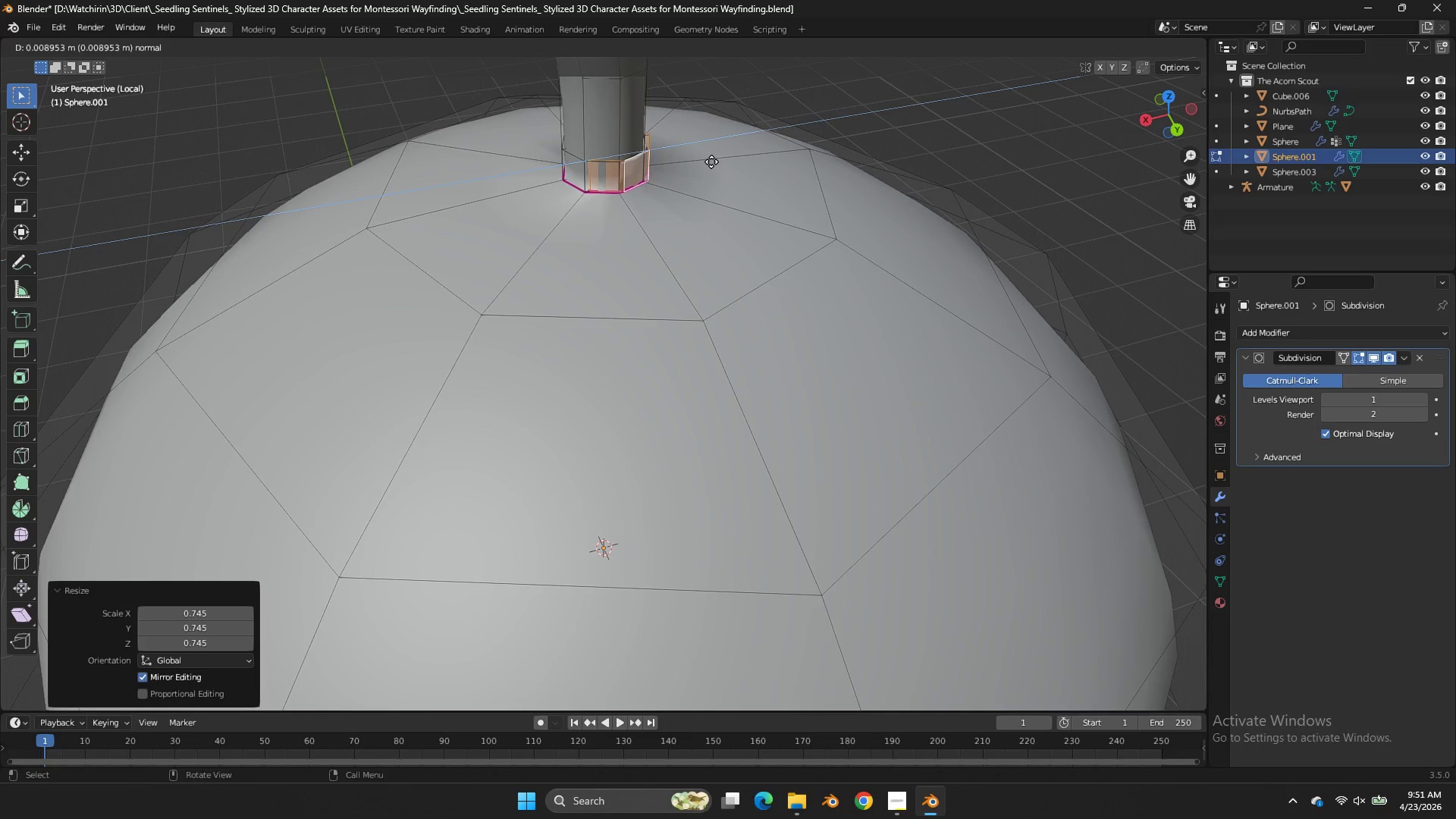 
key(E)
 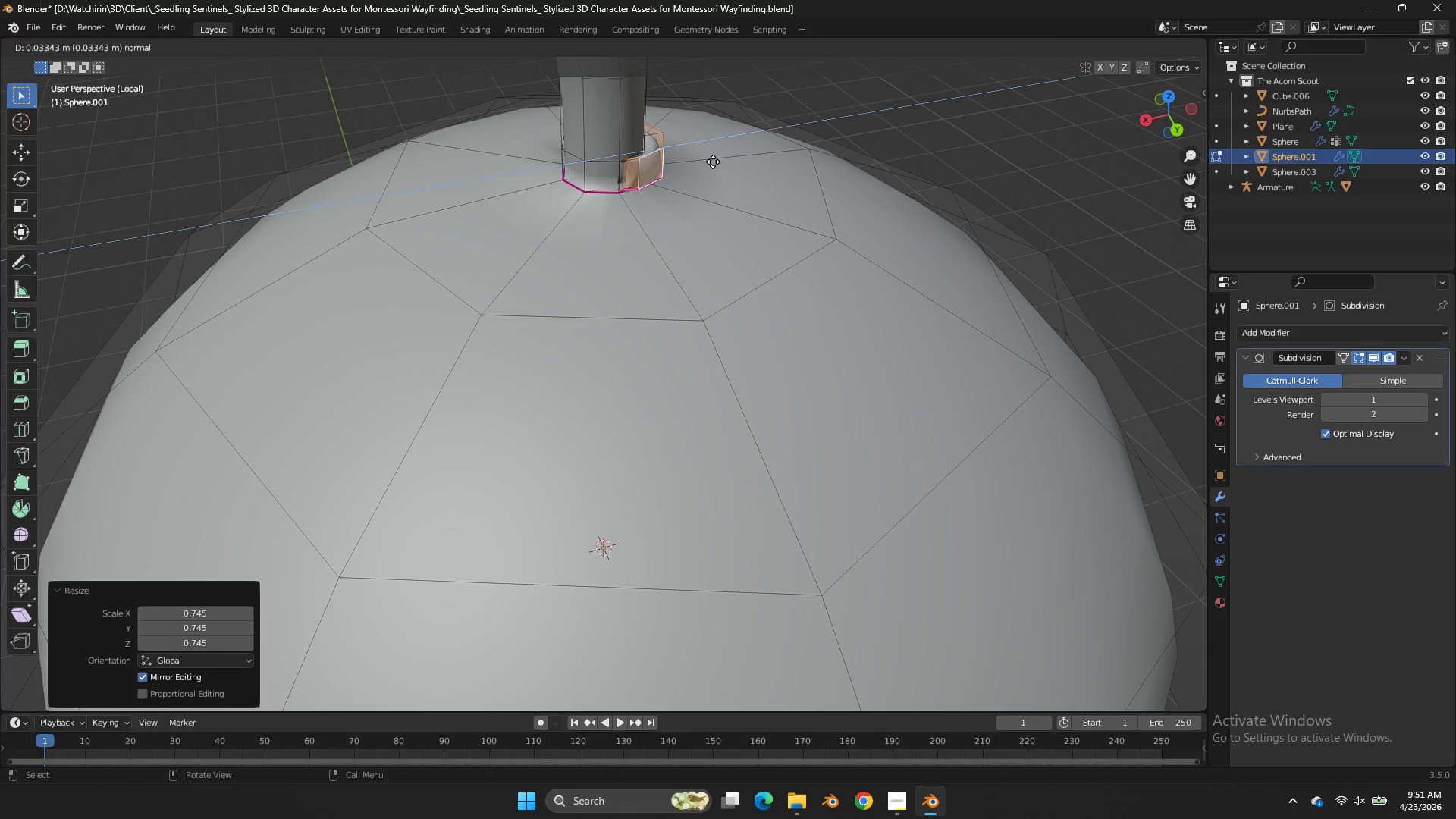 
right_click([713, 162])
 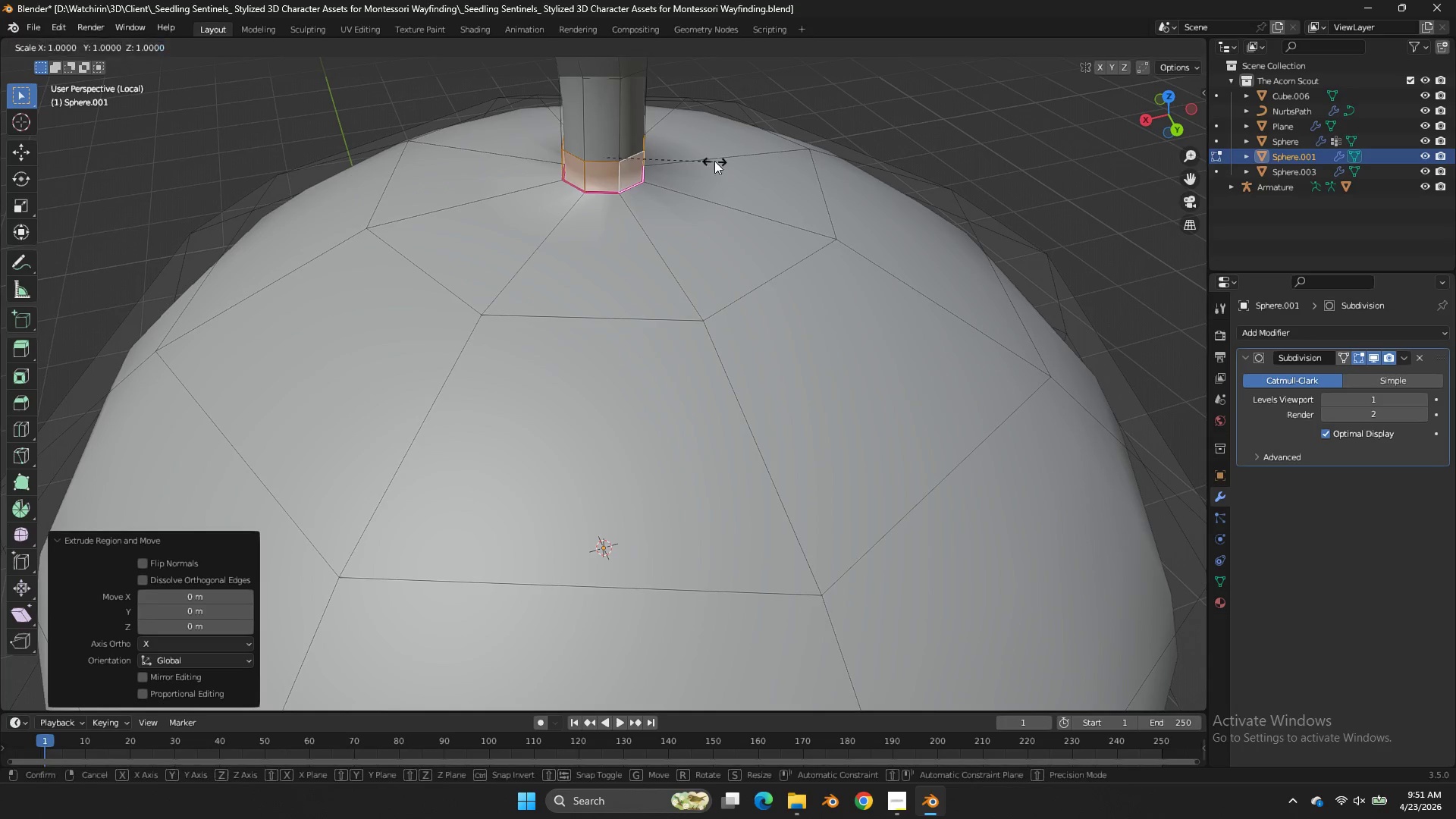 
key(S)
 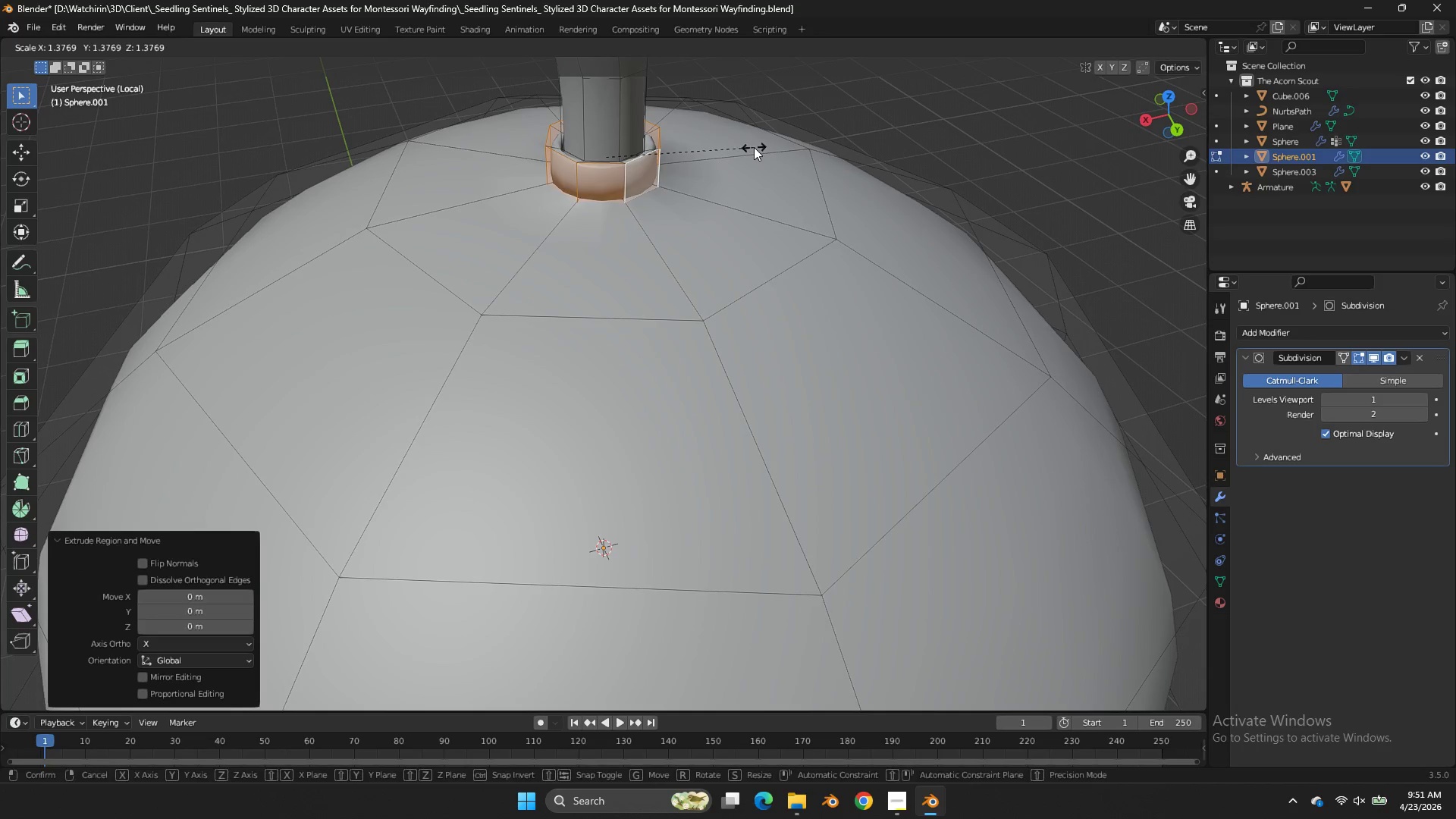 
left_click([754, 147])
 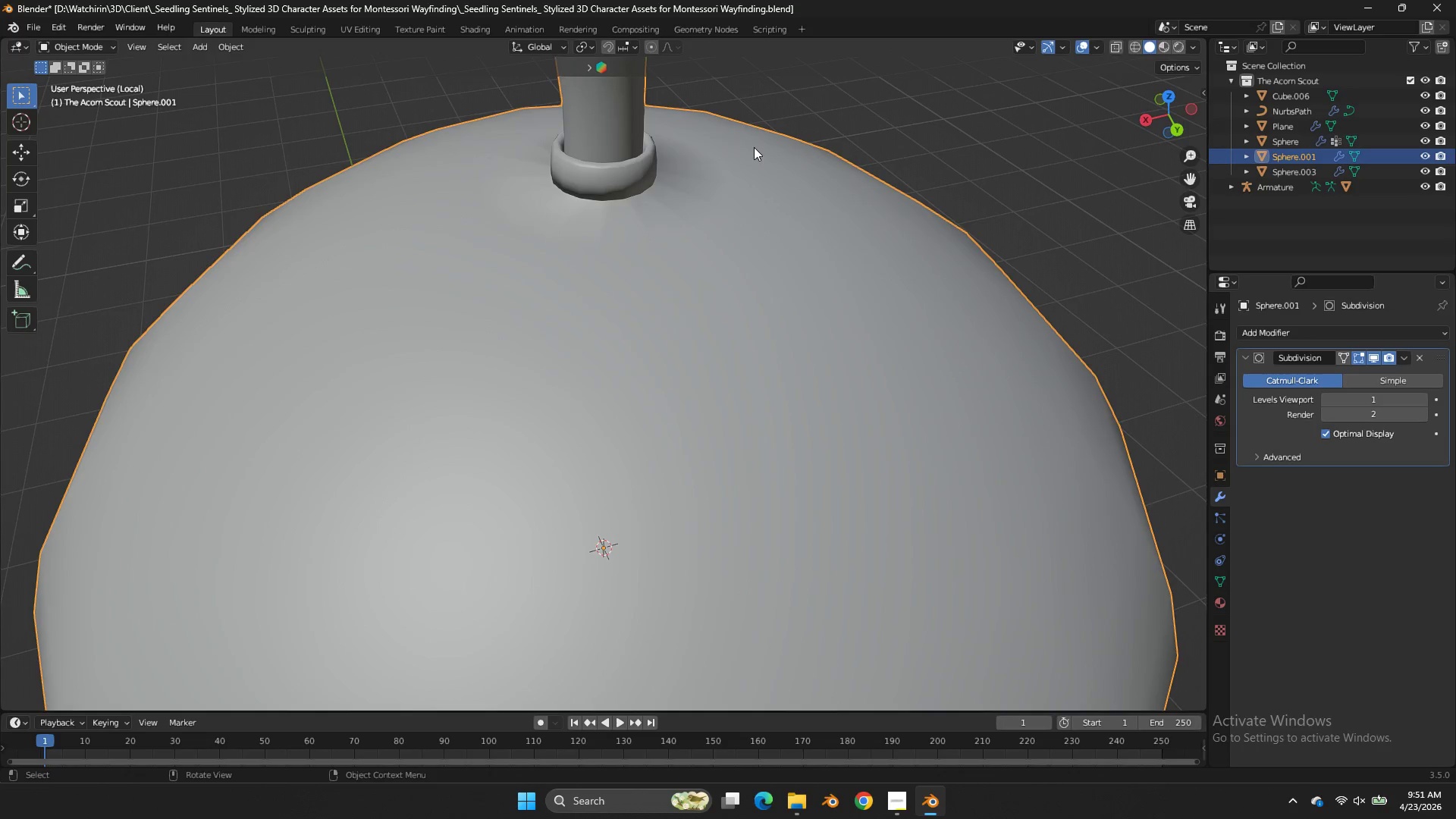 
key(Tab)
 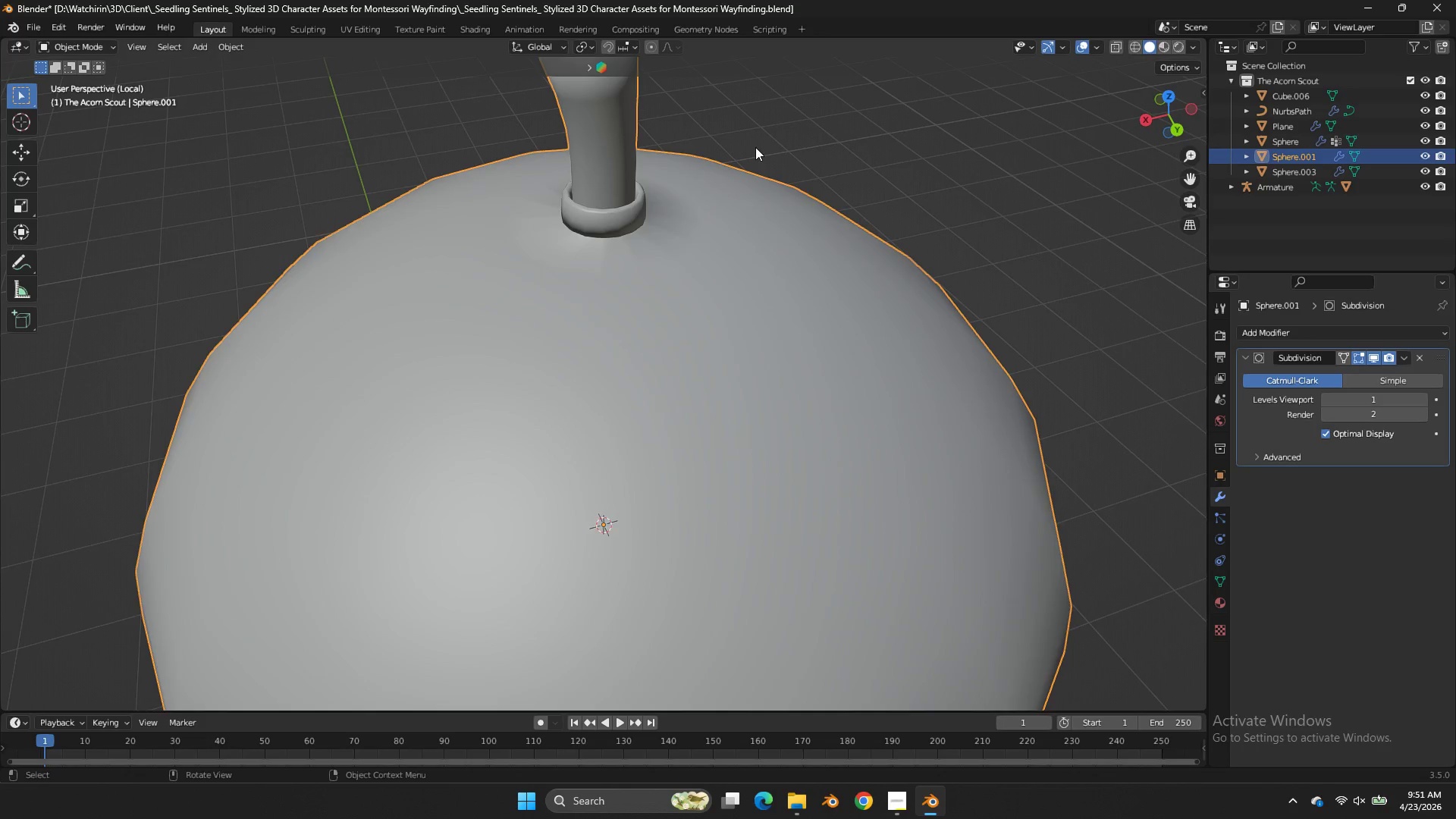 
scroll: coordinate [755, 147], scroll_direction: down, amount: 2.0